 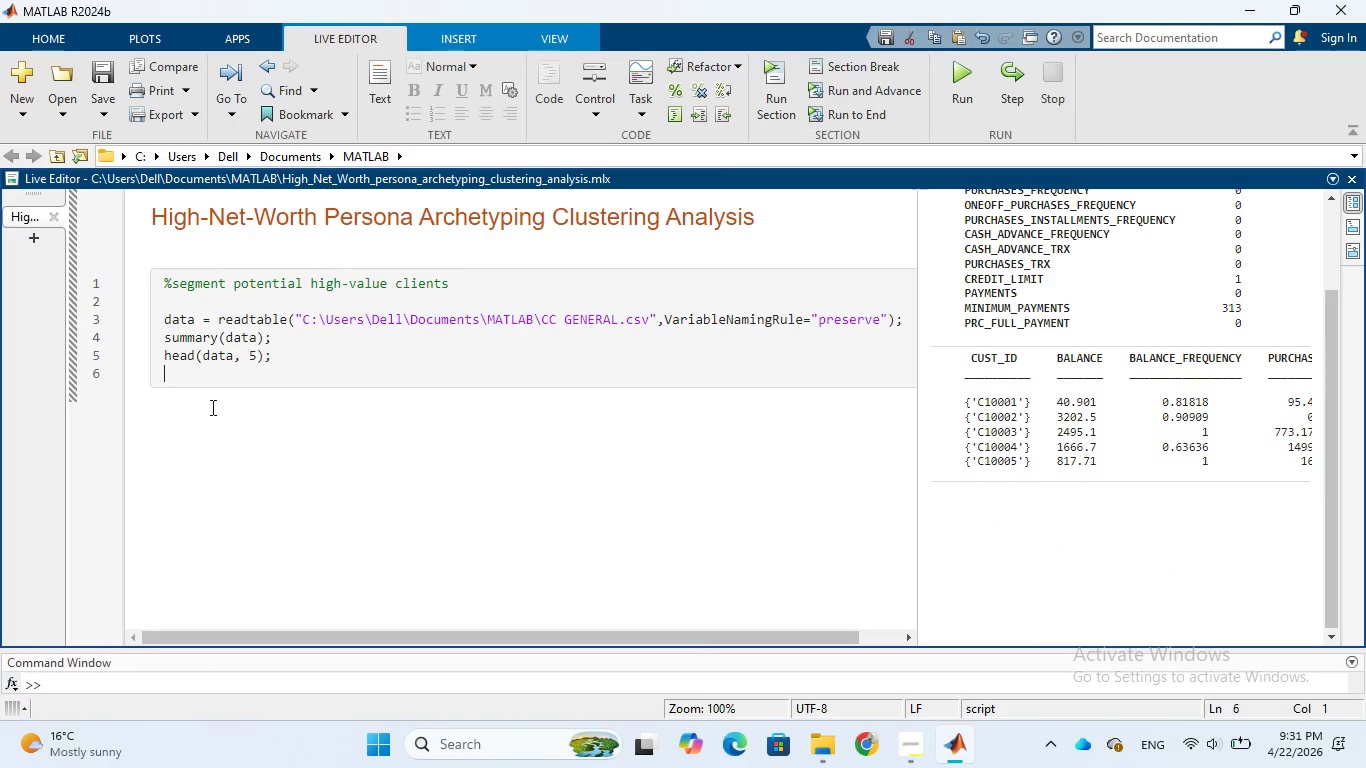 
left_click([462, 286])
 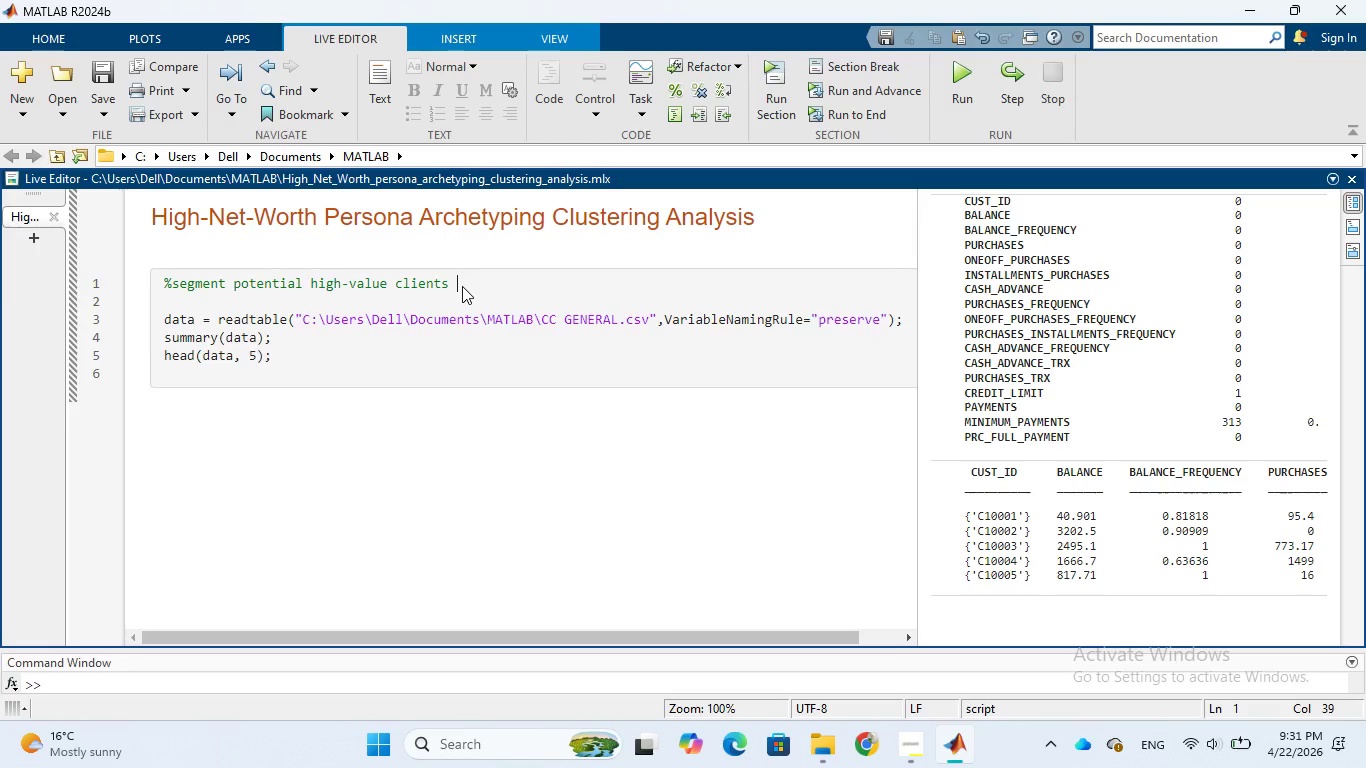 
key(Enter)
 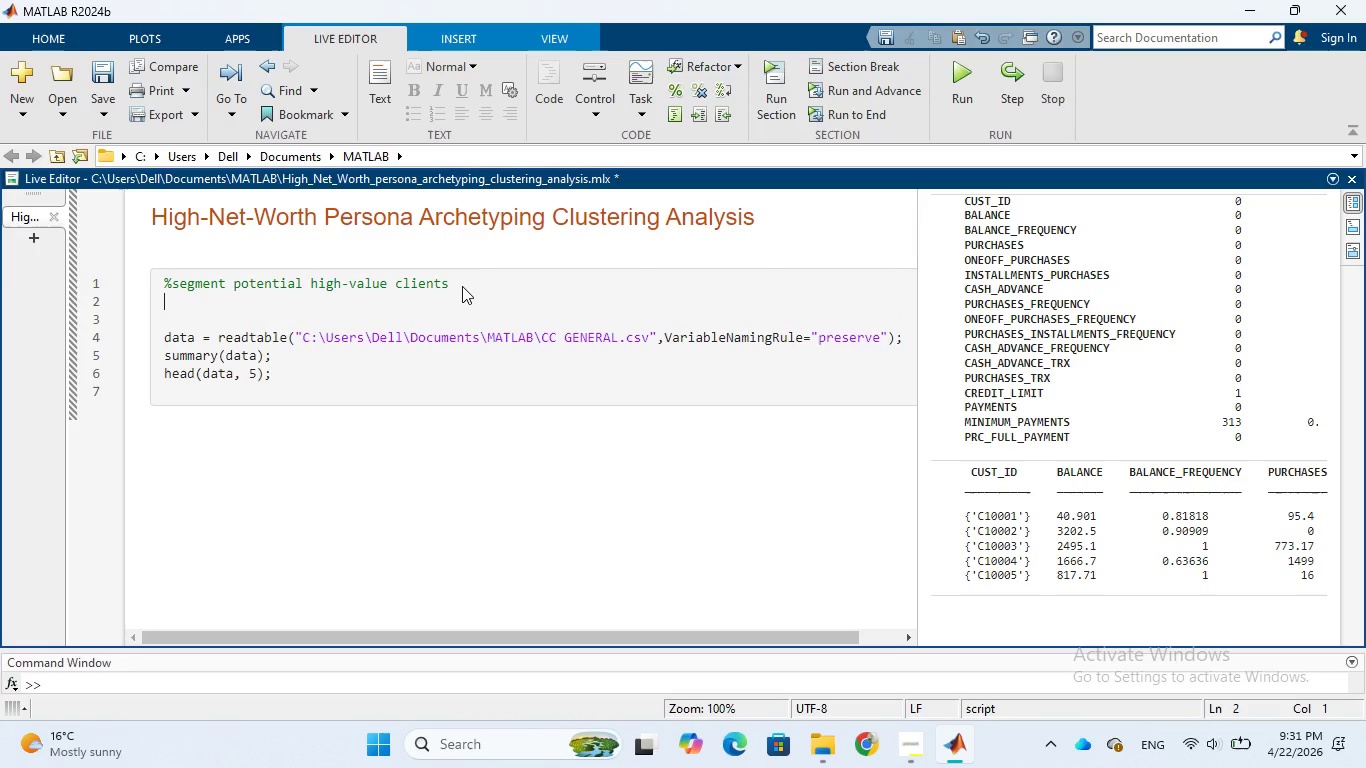 
key(Control+5)
 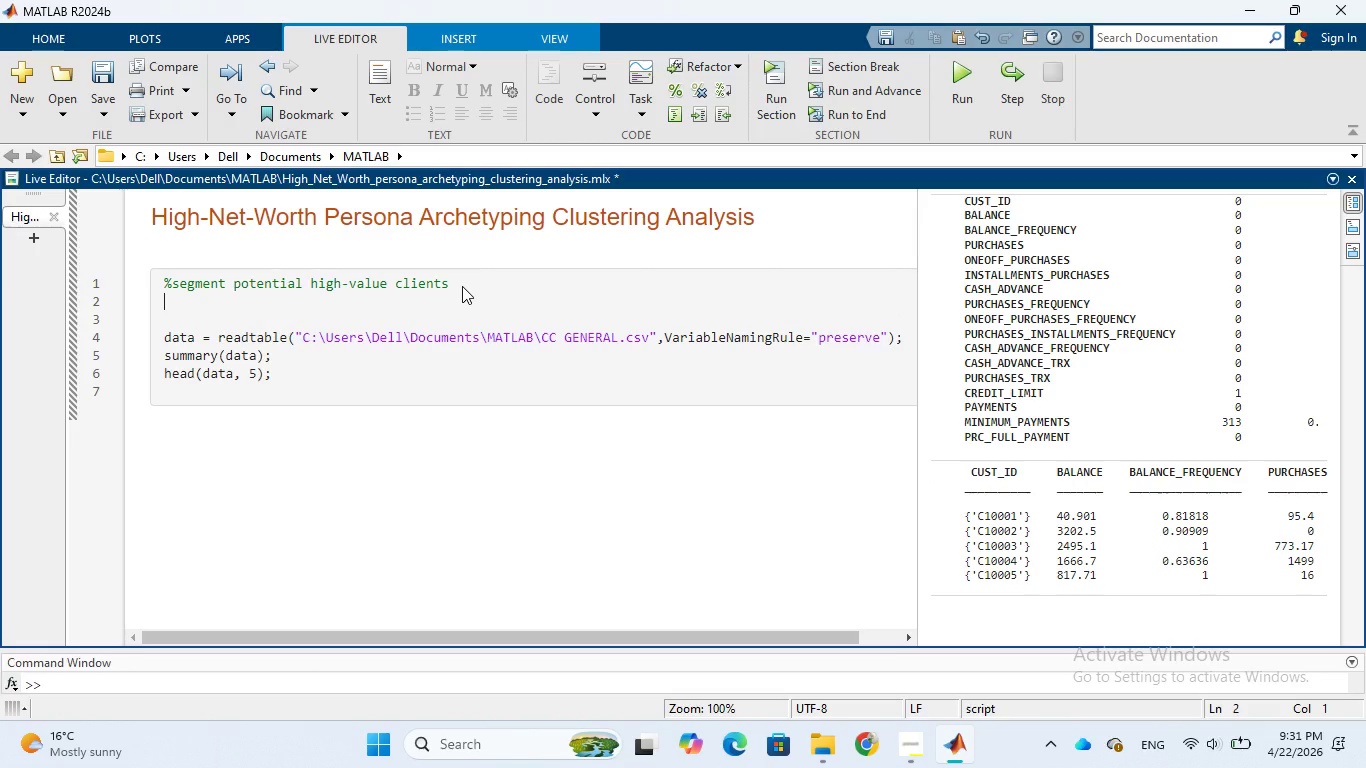 
key(Shift+5)
 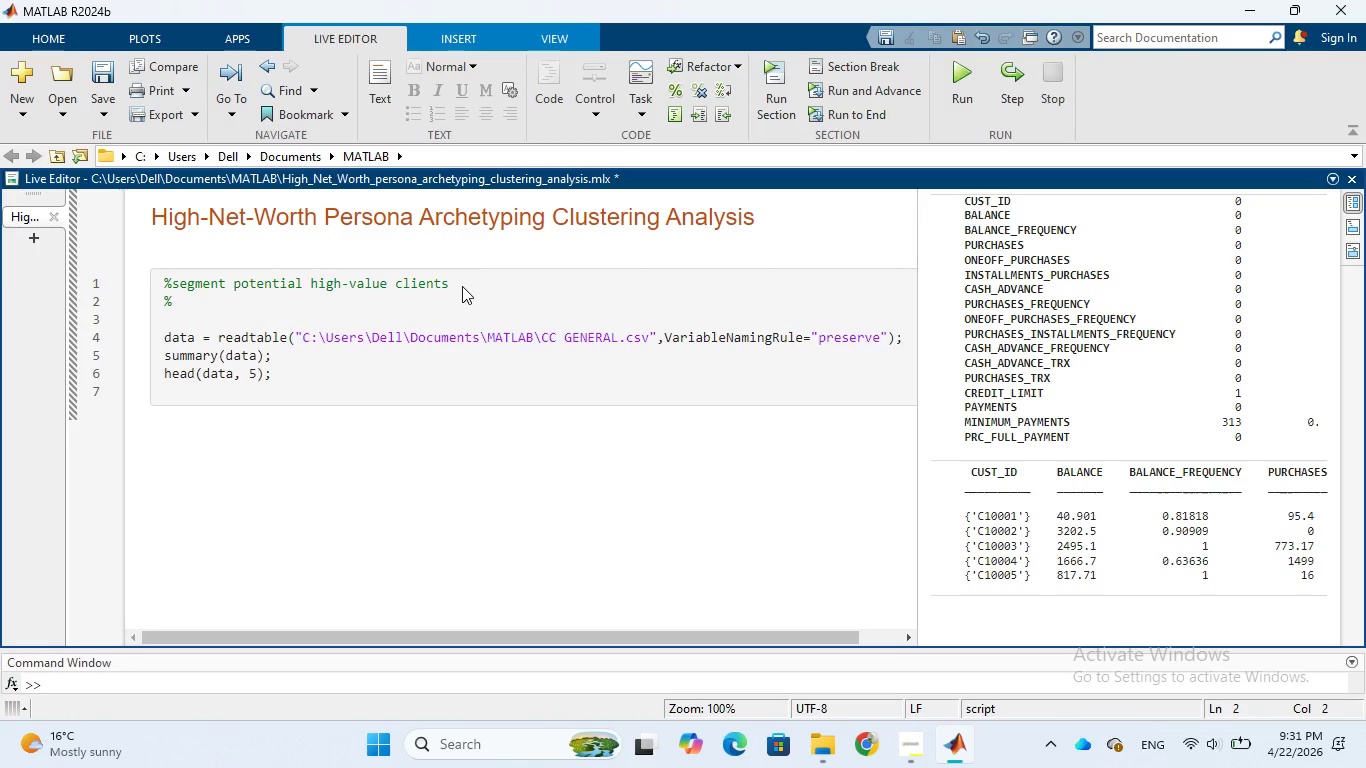 
key(Control+V)
 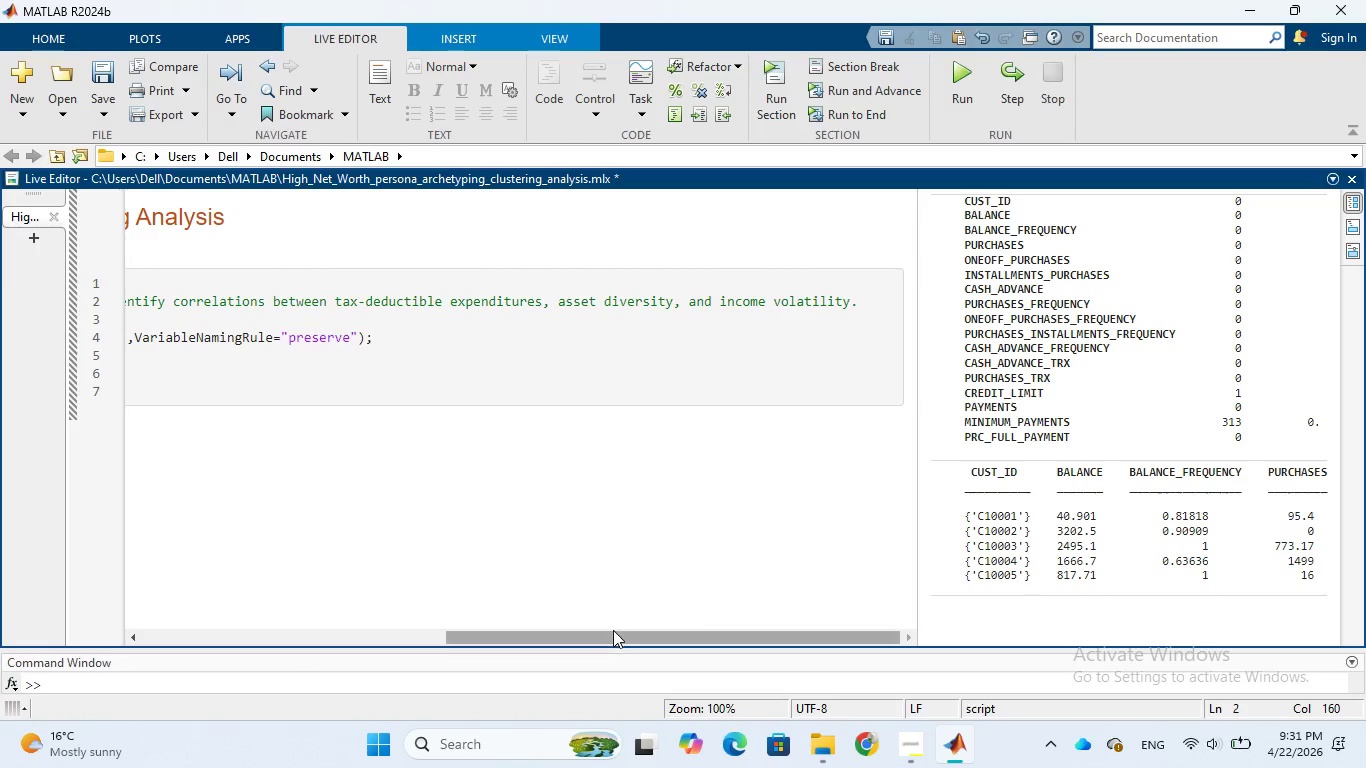 
left_click_drag(start_coordinate=[613, 636], to_coordinate=[489, 610])
 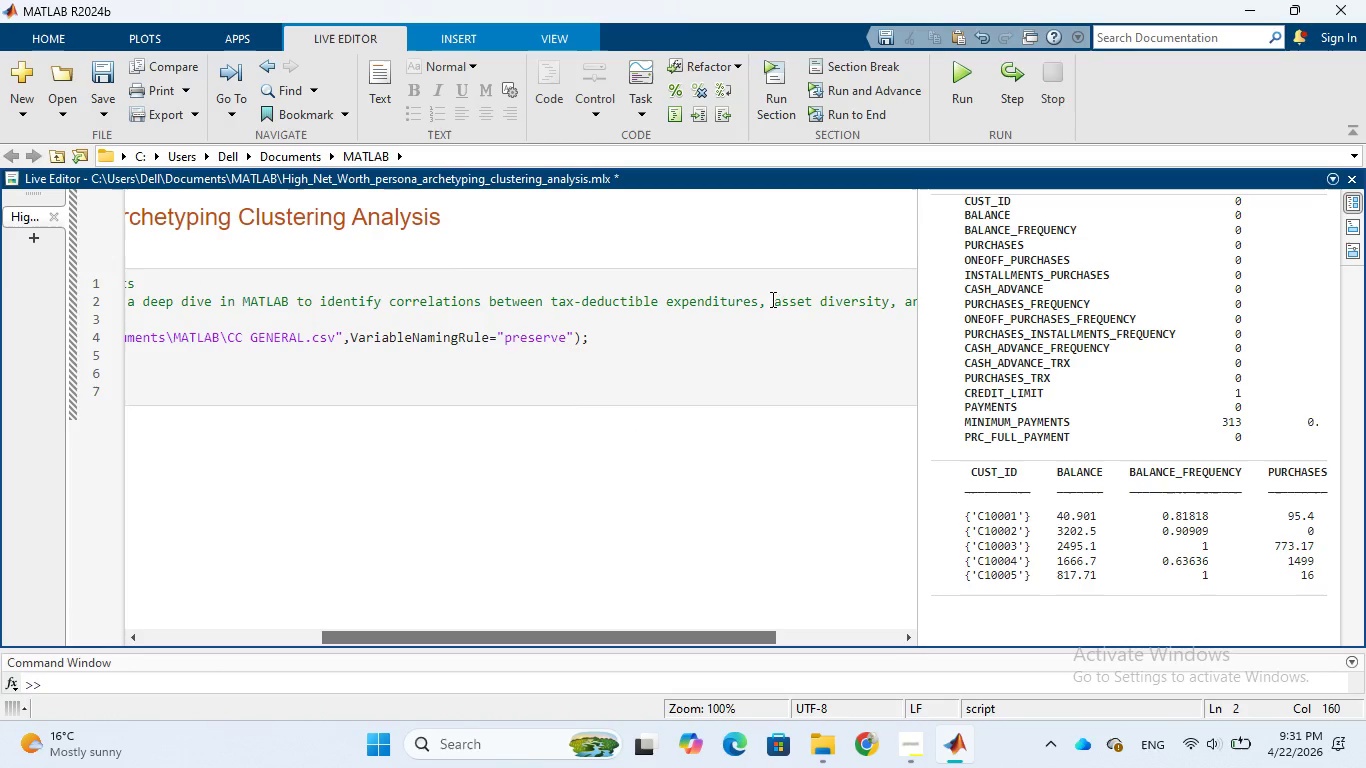 
left_click([768, 306])
 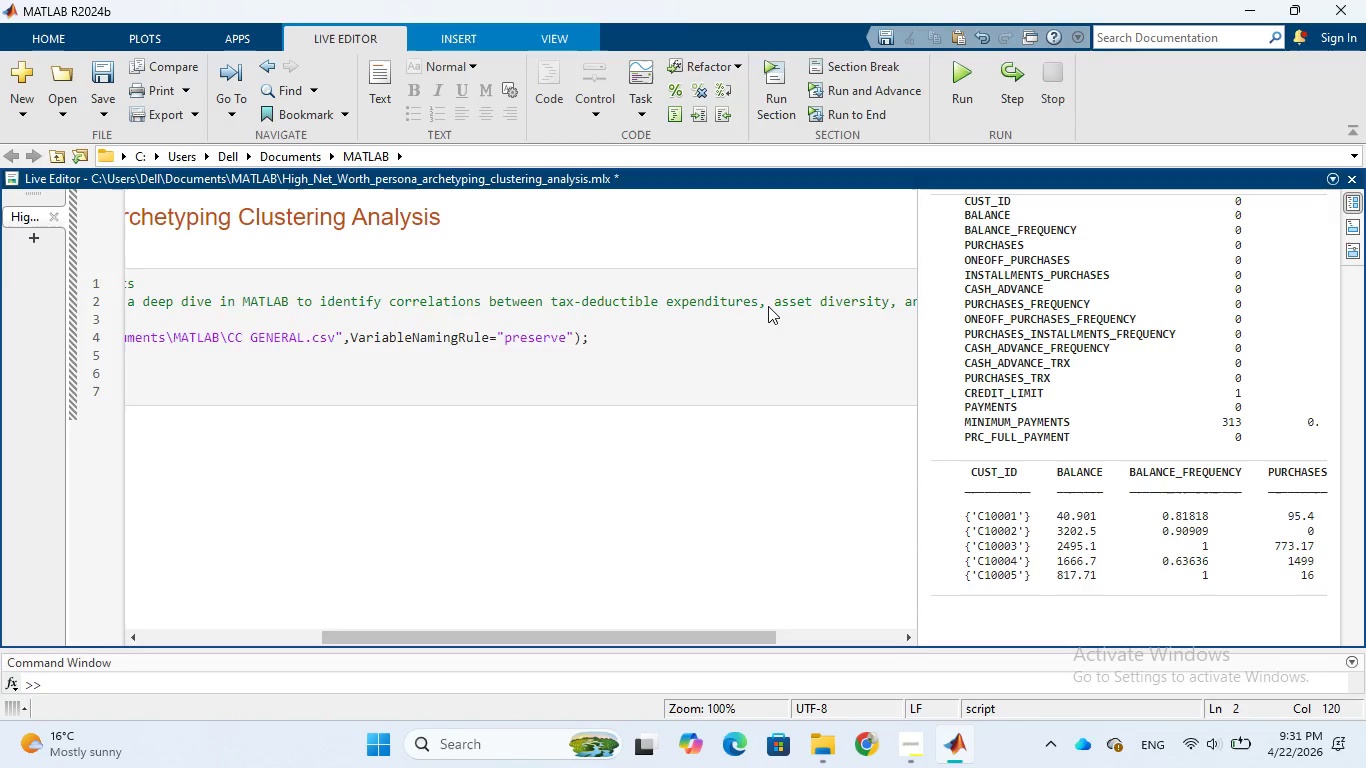 
key(Enter)
 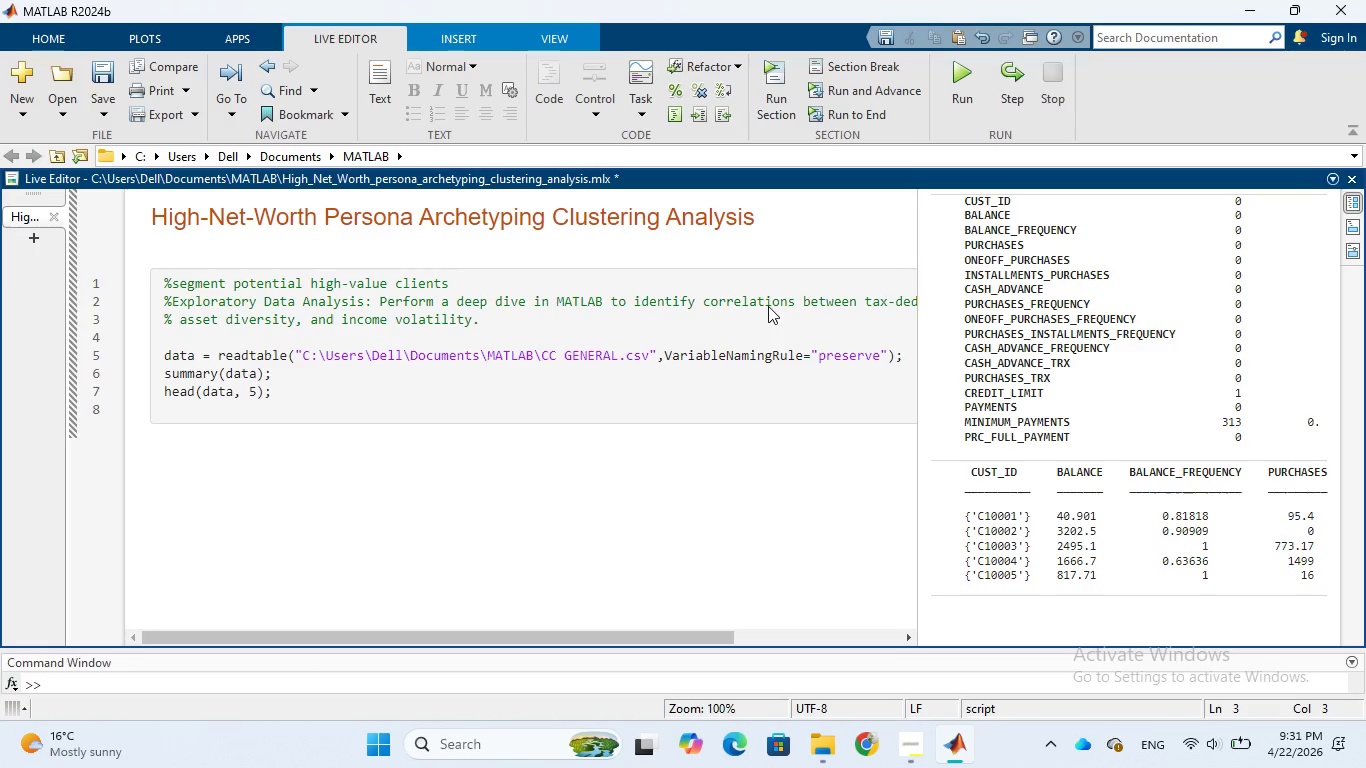 
wait(12.78)
 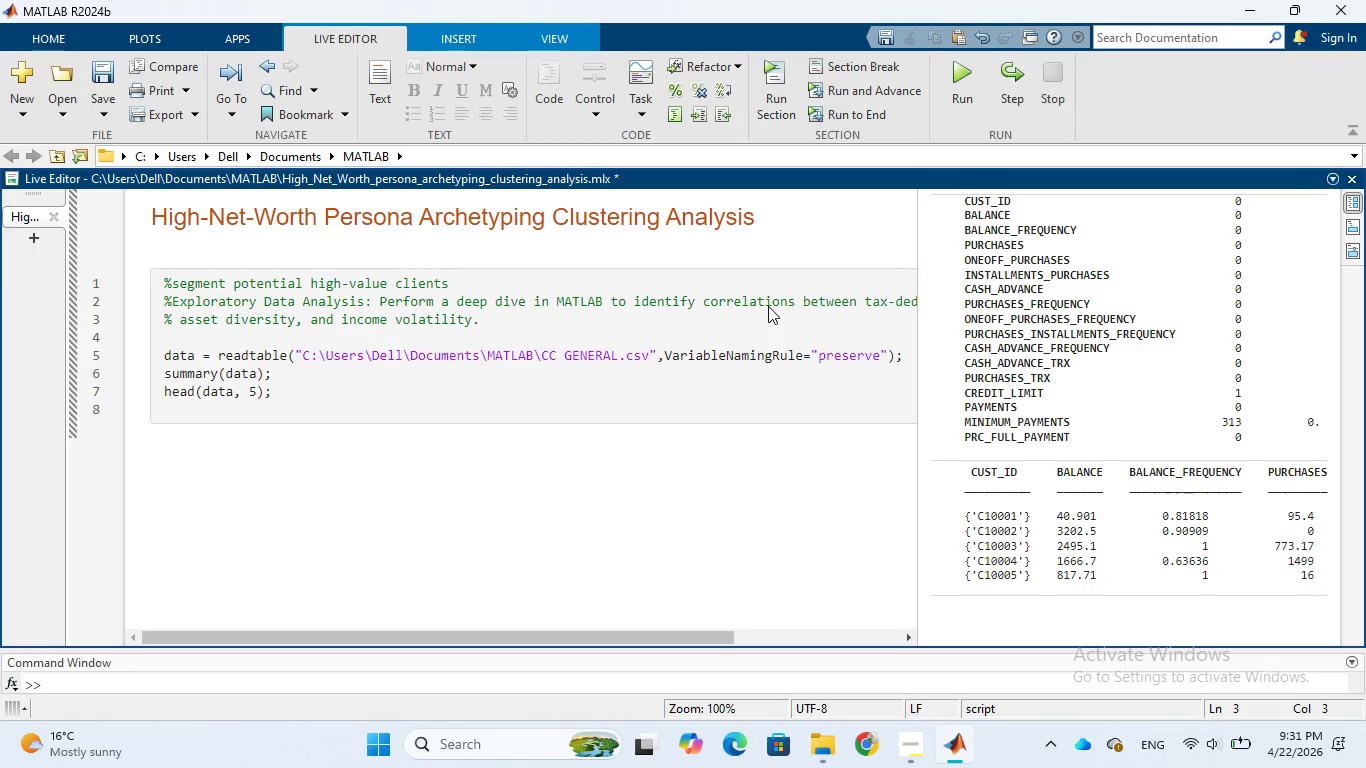 
left_click([310, 408])
 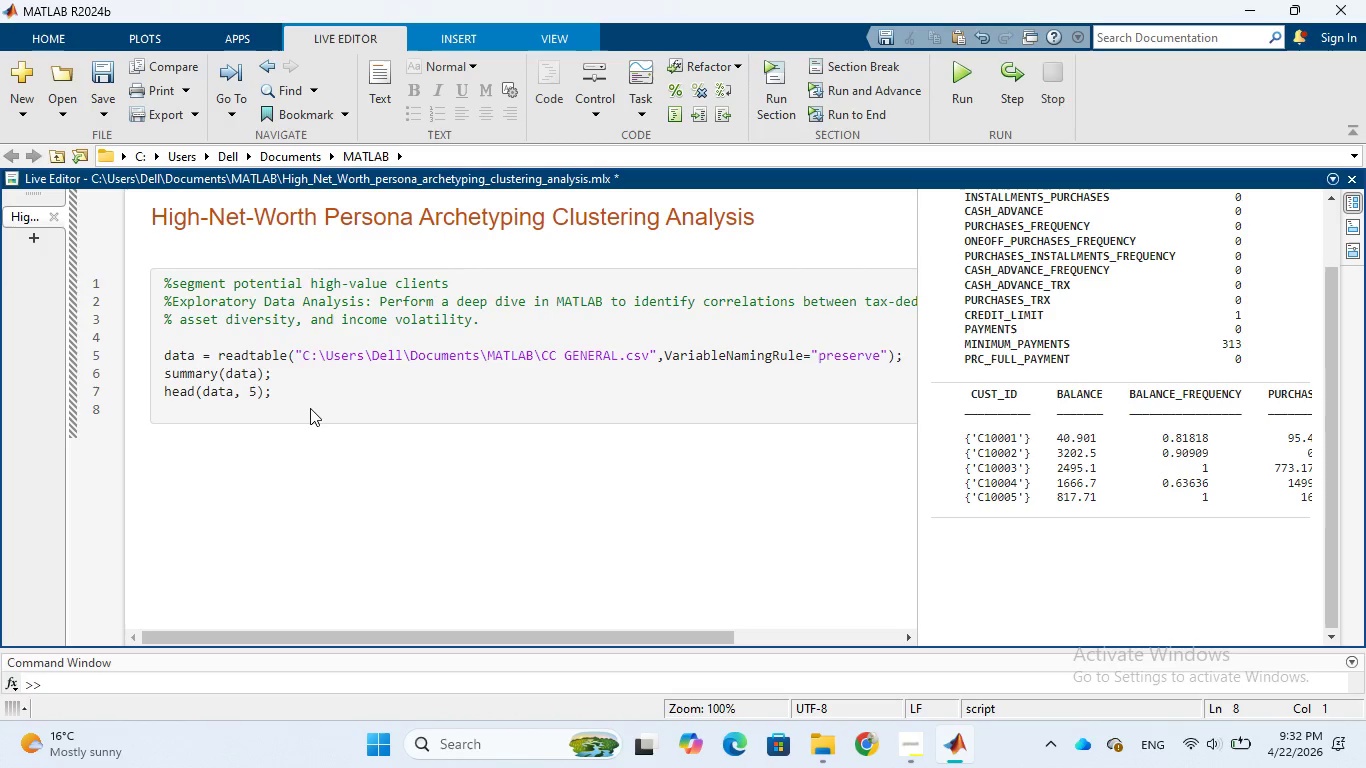 
wait(19.28)
 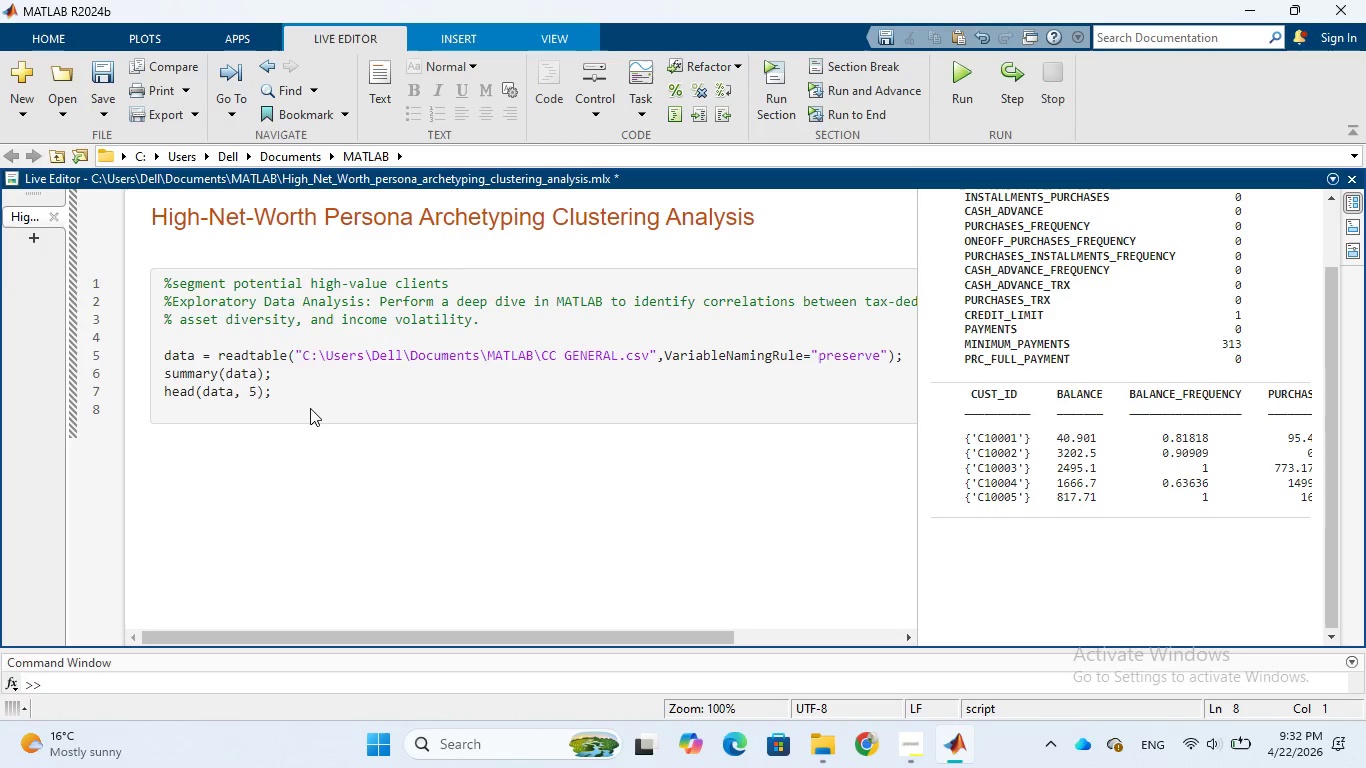 
left_click([503, 323])
 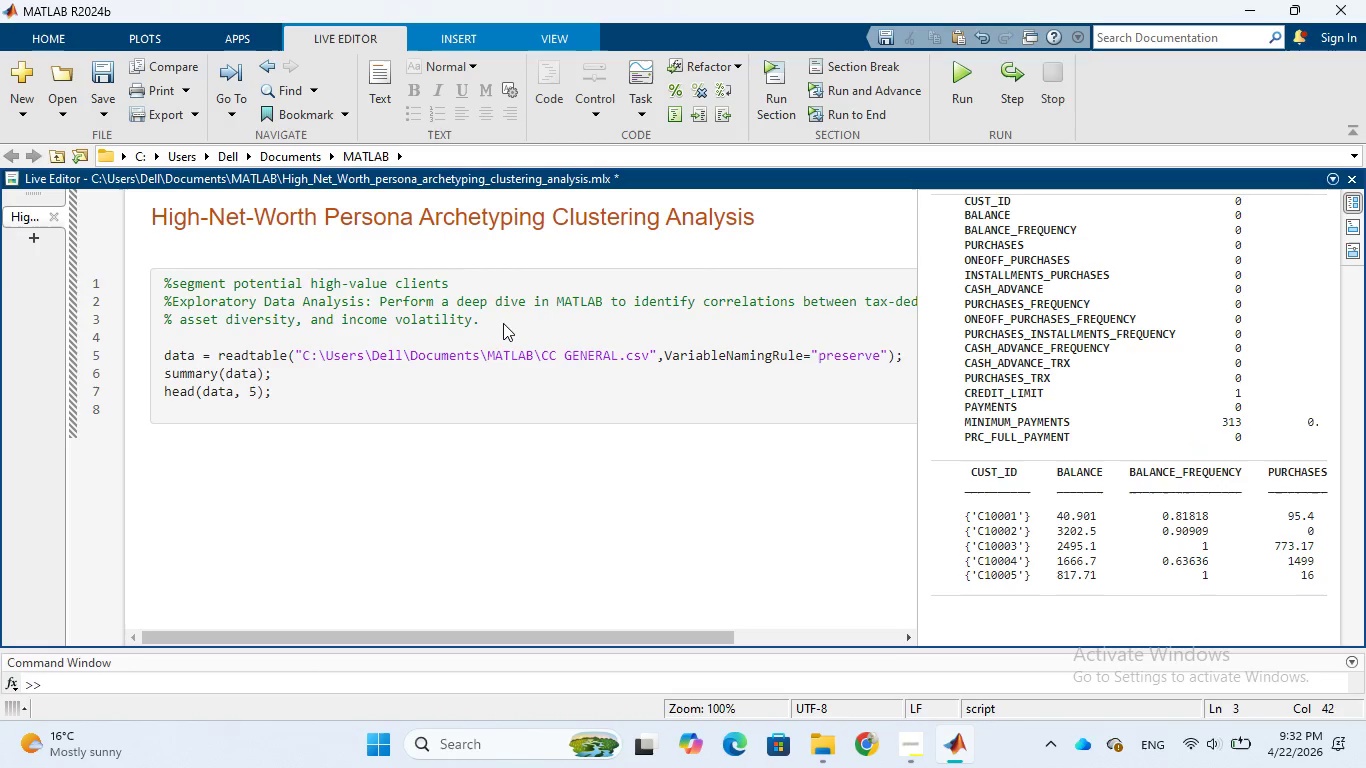 
key(Enter)
 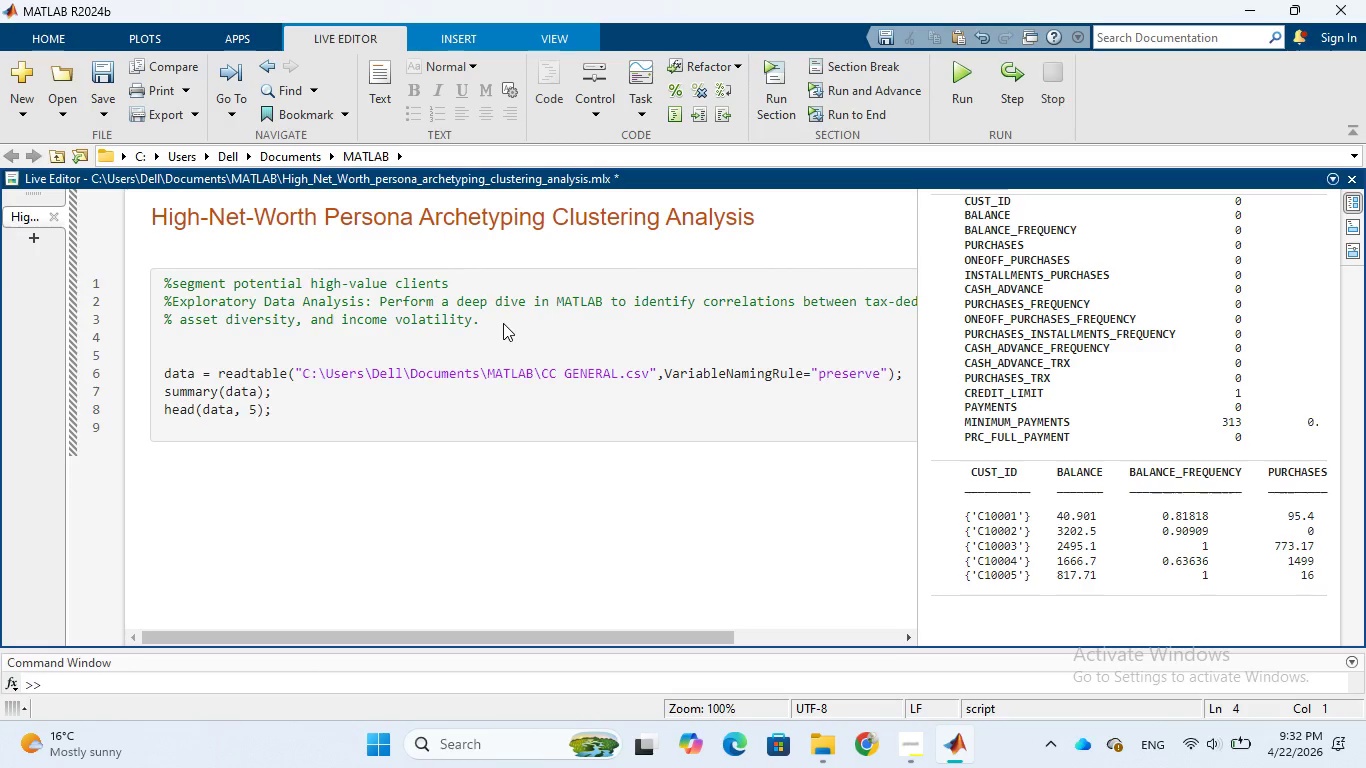 
type(%income )
 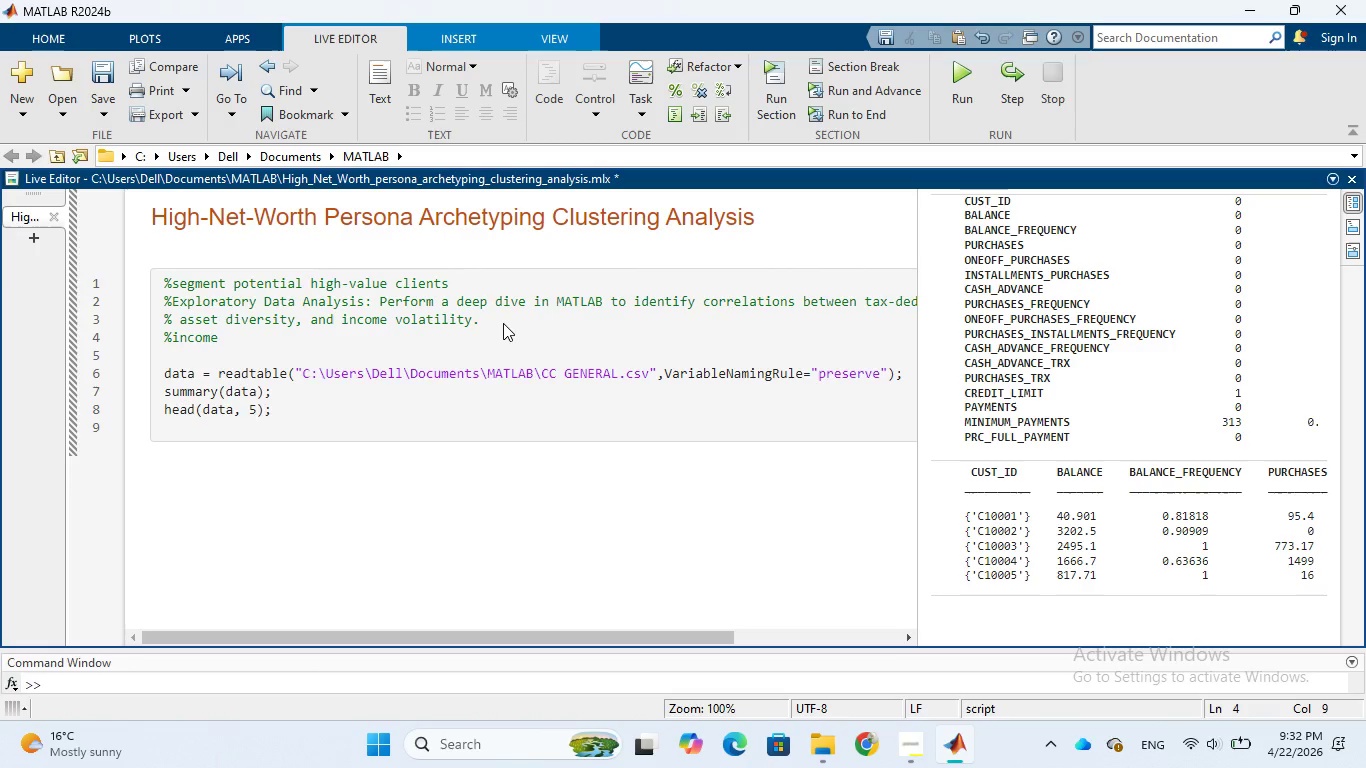 
key(Backquote)
 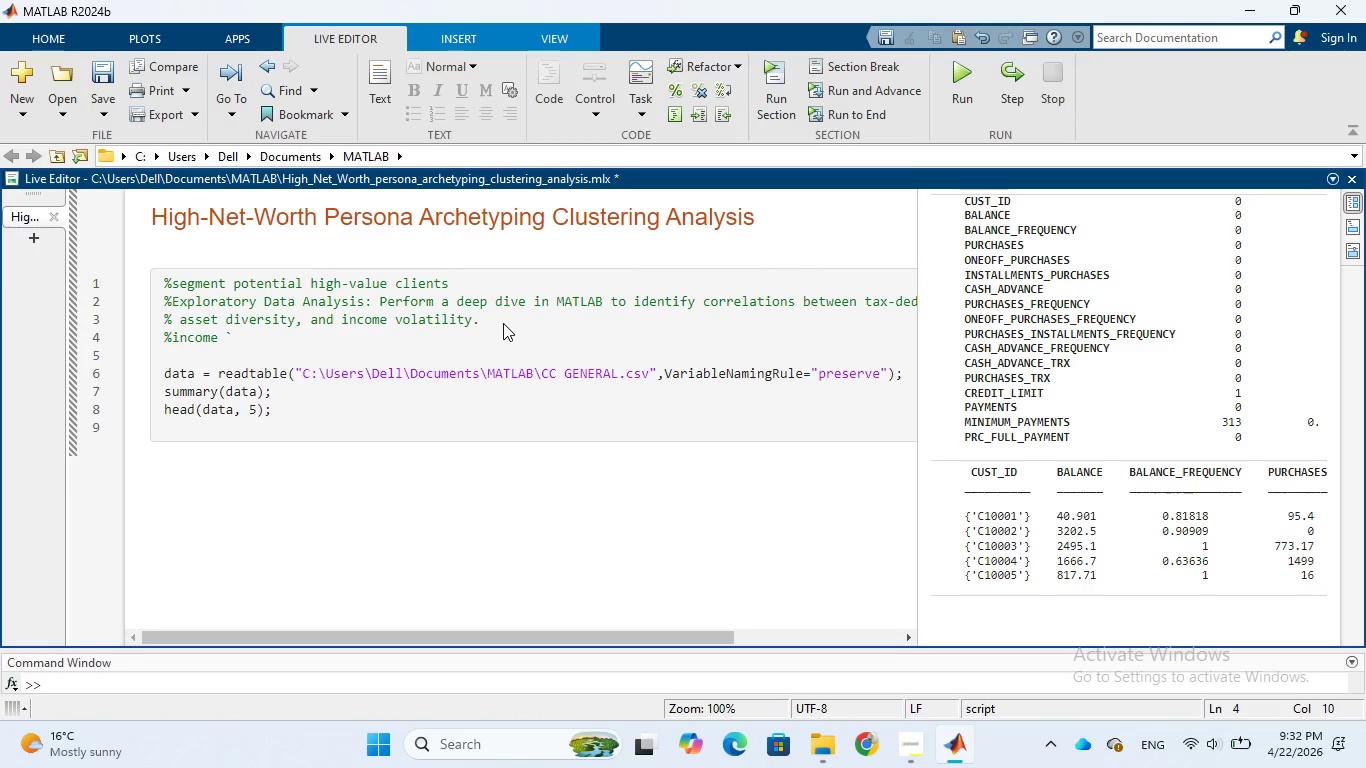 
key(Backspace)
 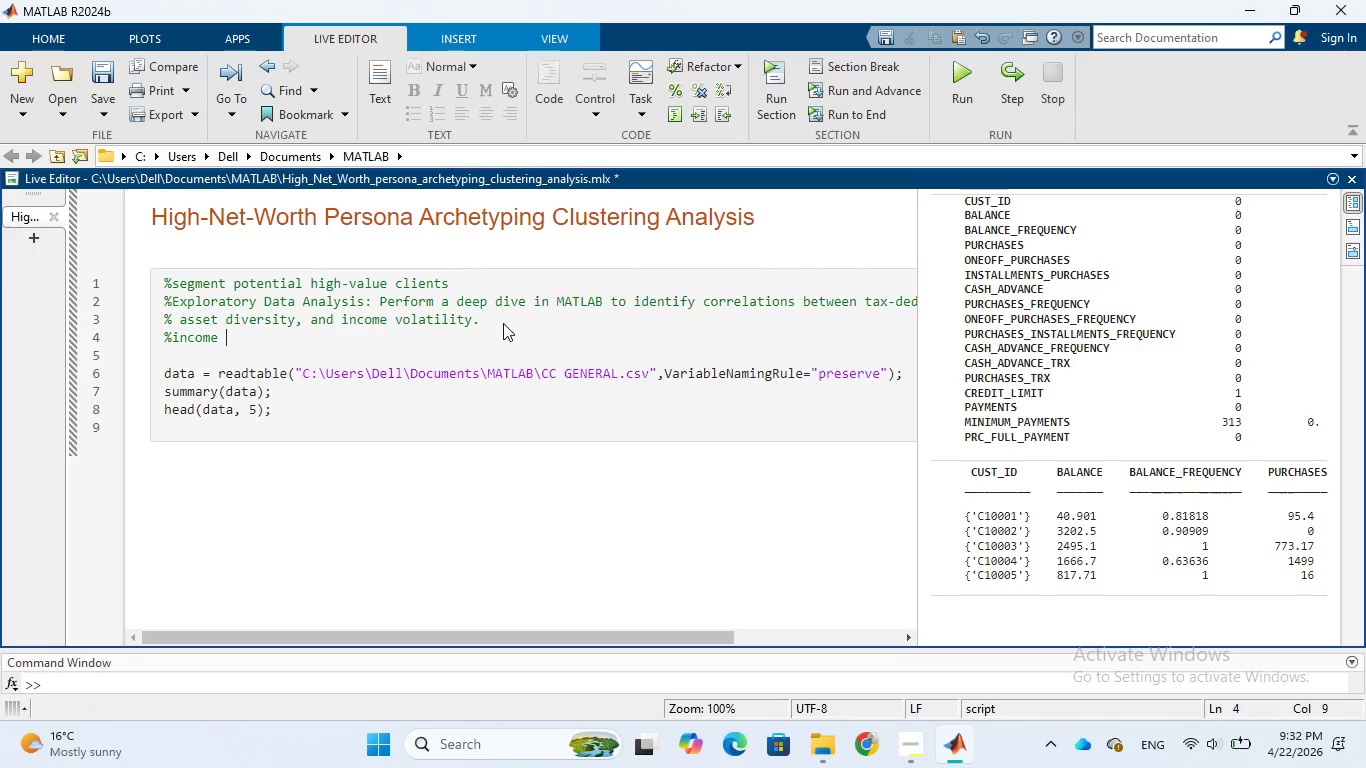 
wait(6.45)
 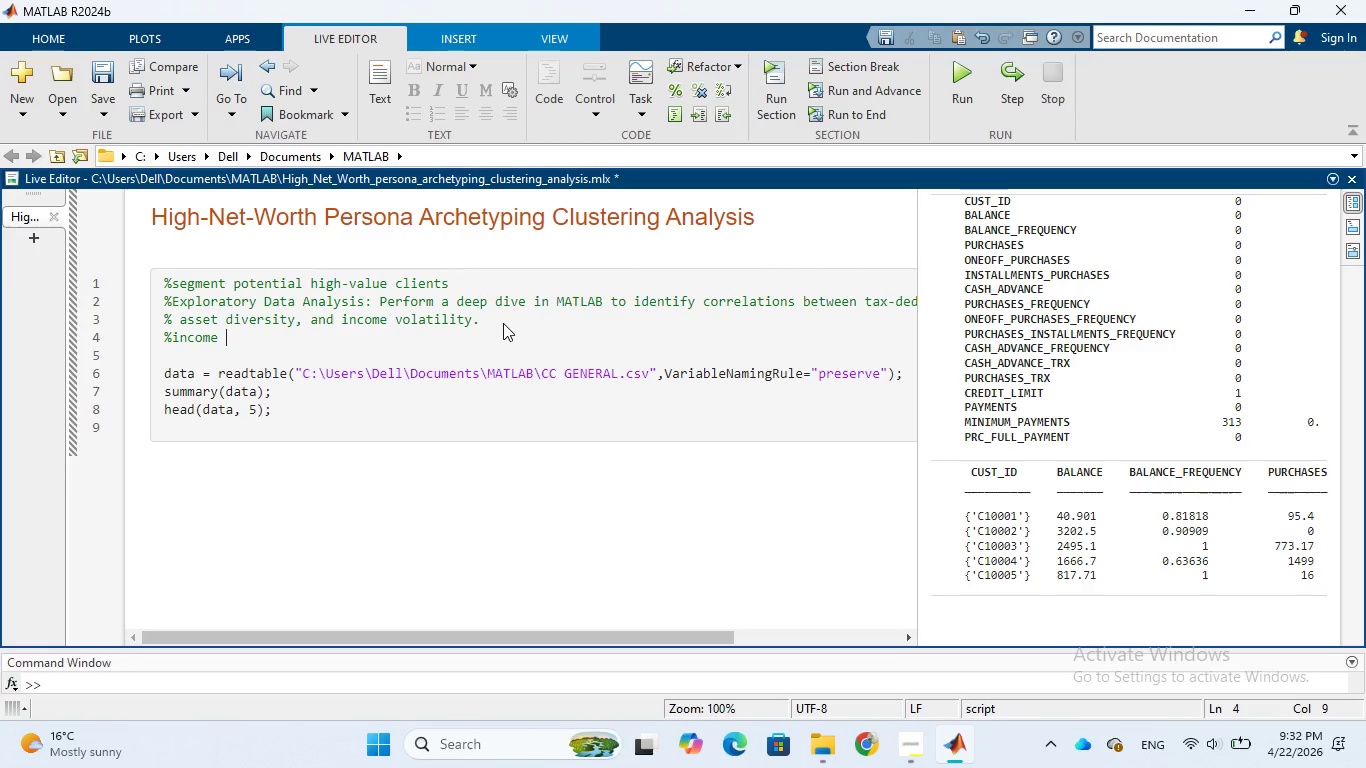 
type(approximaate)
key(Backspace)
key(Backspace)
key(Backspace)
type(te to )
 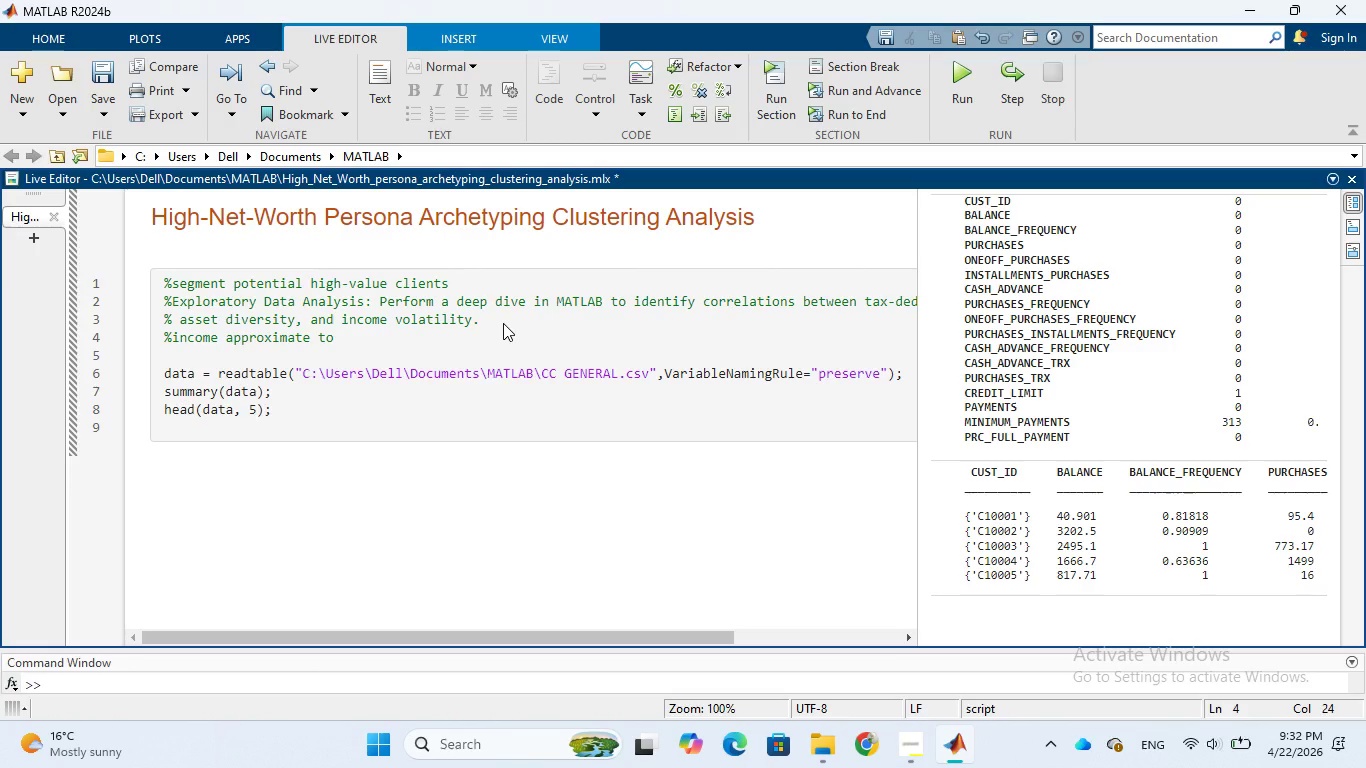 
type(credit limit)
 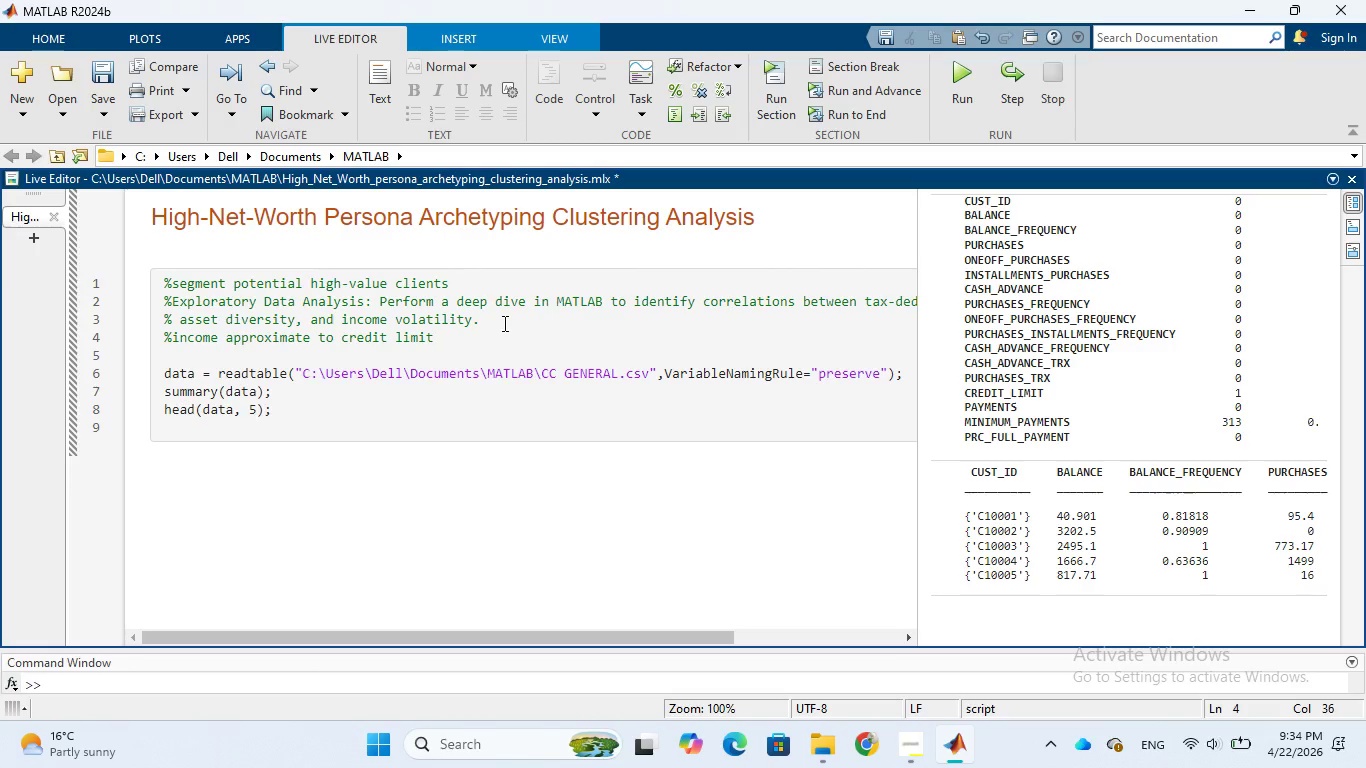 
wait(98.56)
 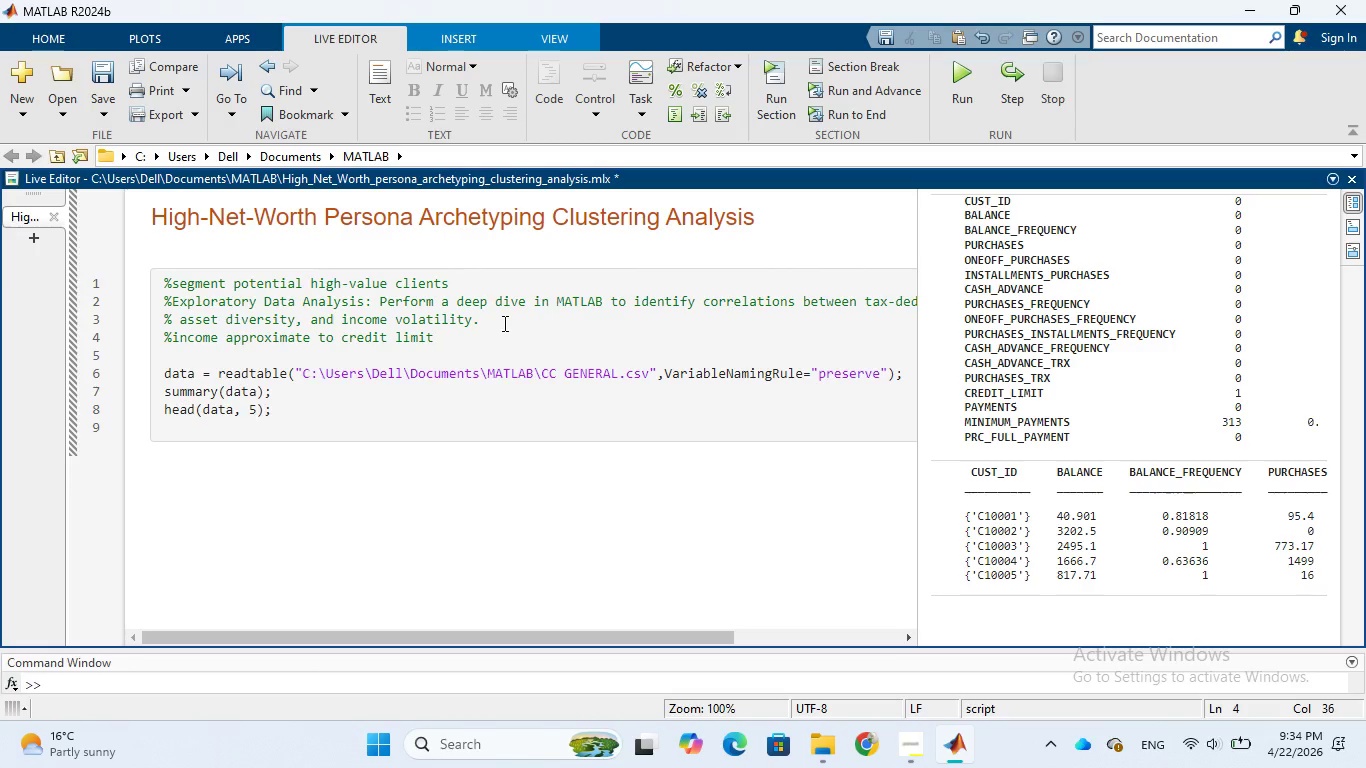 
left_click([264, 434])
 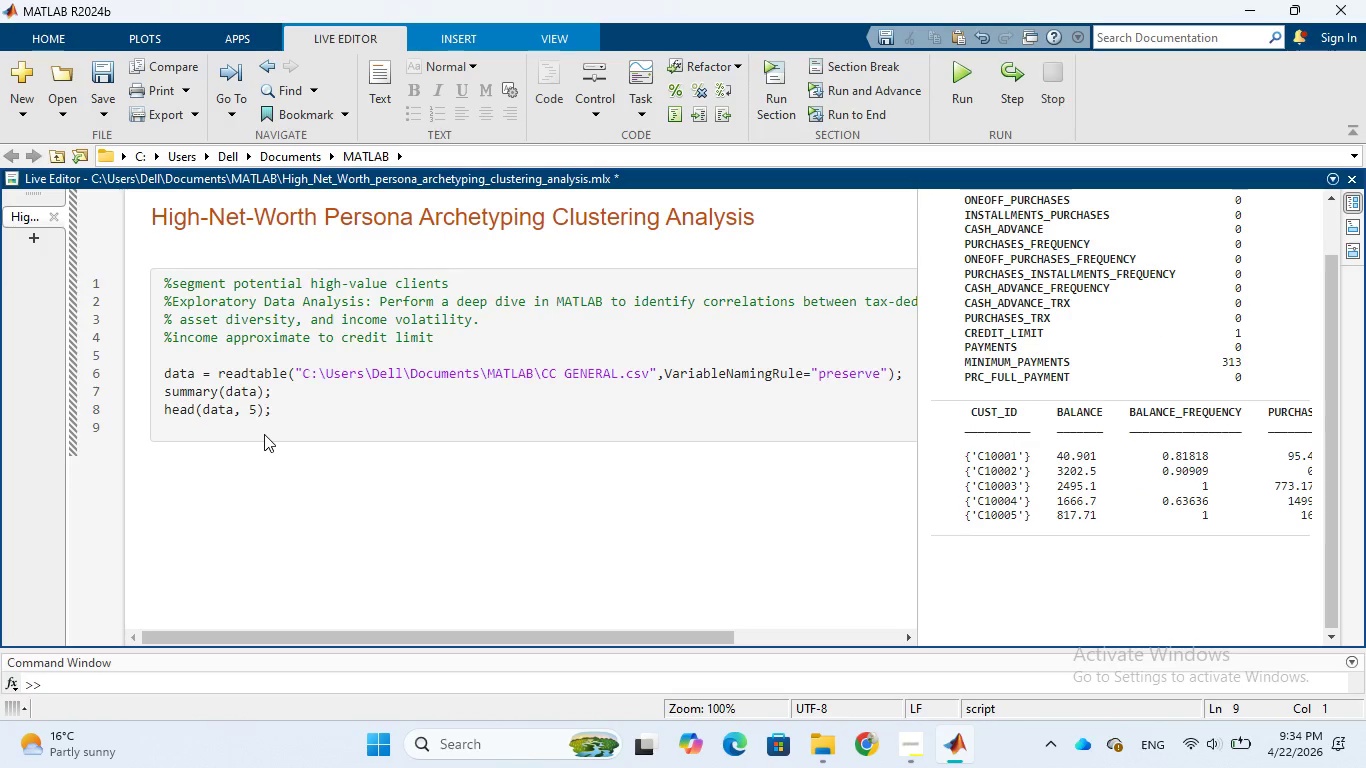 
type(%remove cut)
 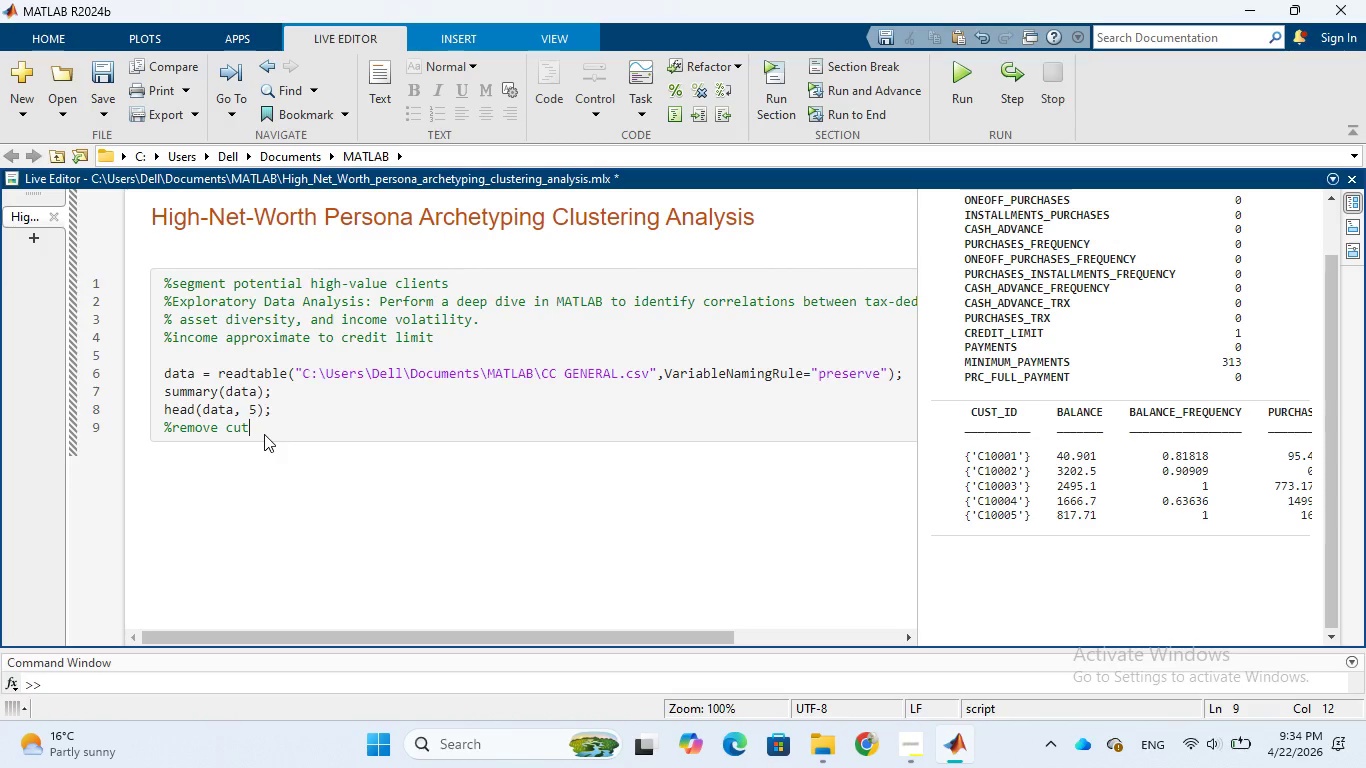 
wait(8.56)
 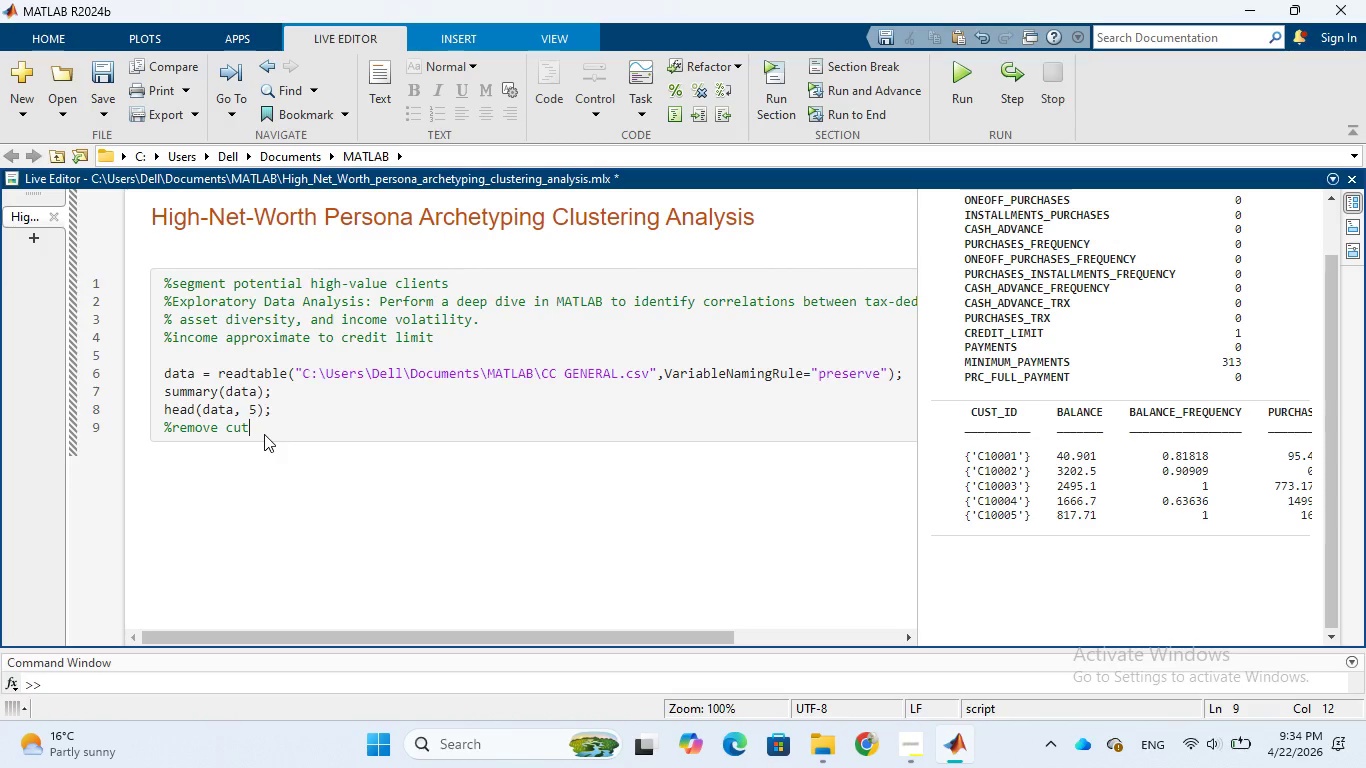 
key(Backspace)
type(stomer id, not useful for clustering)
 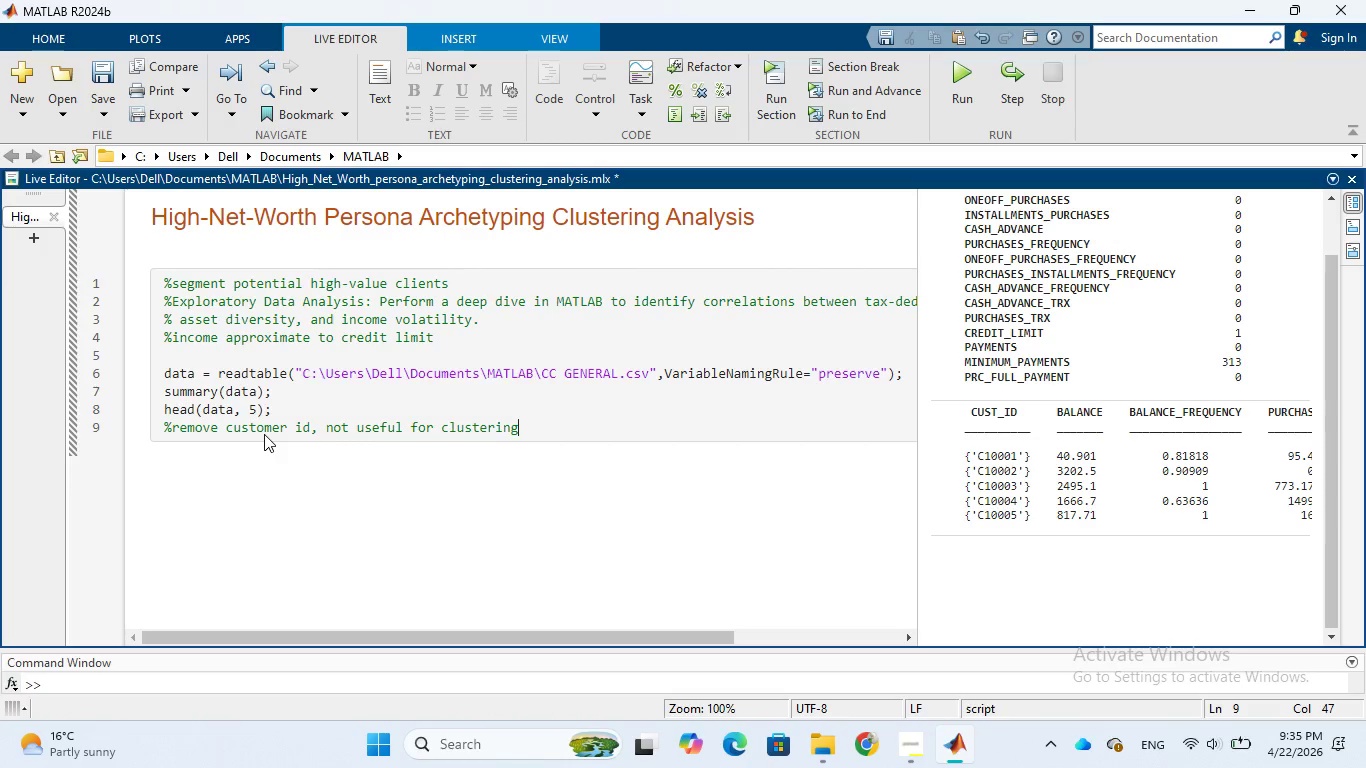 
key(Enter)
 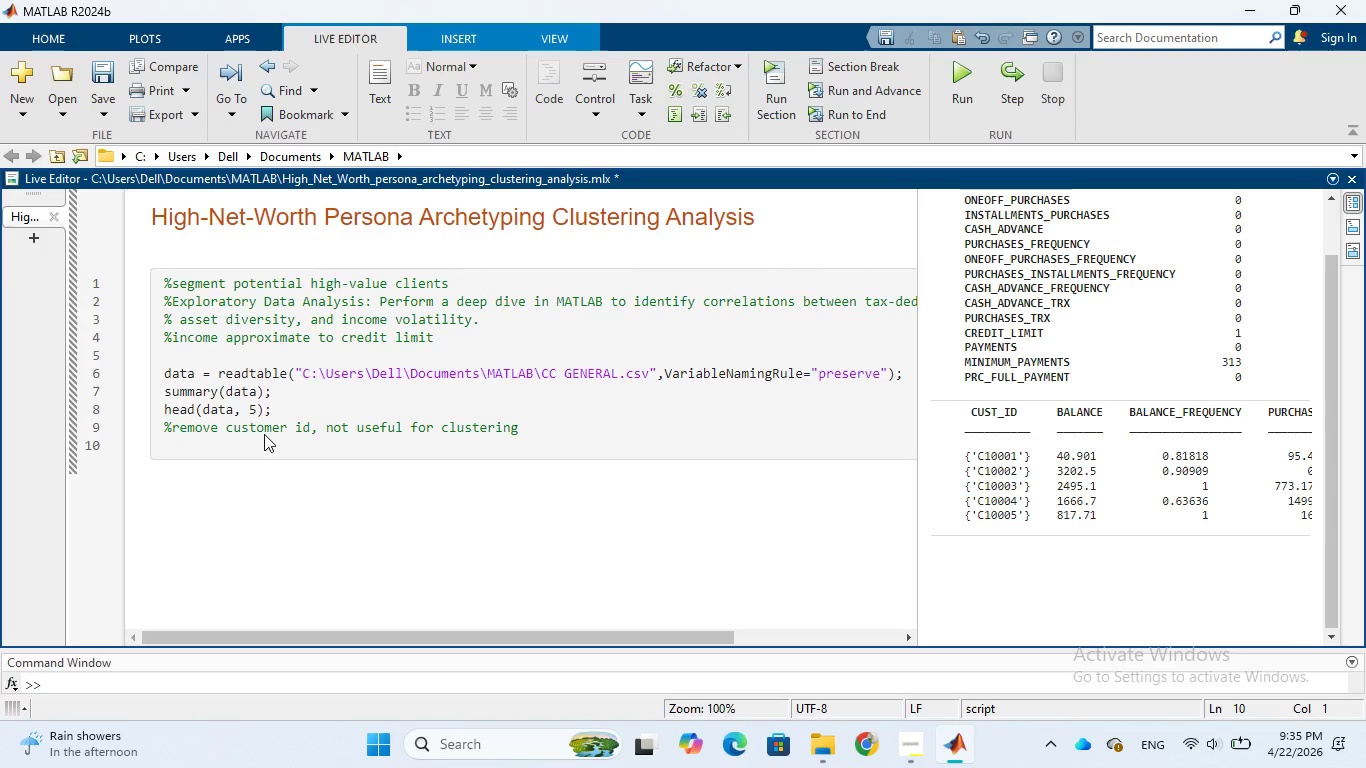 
type(data.)
 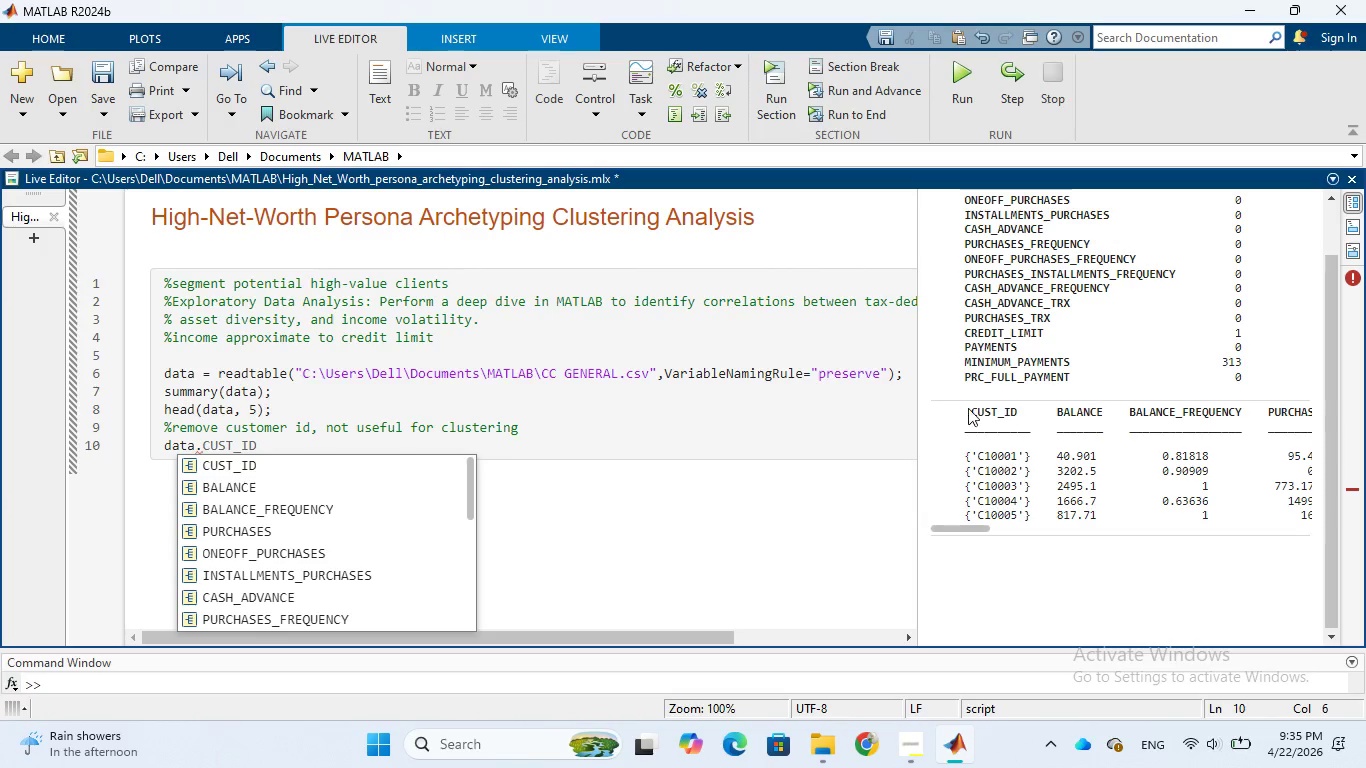 
wait(6.45)
 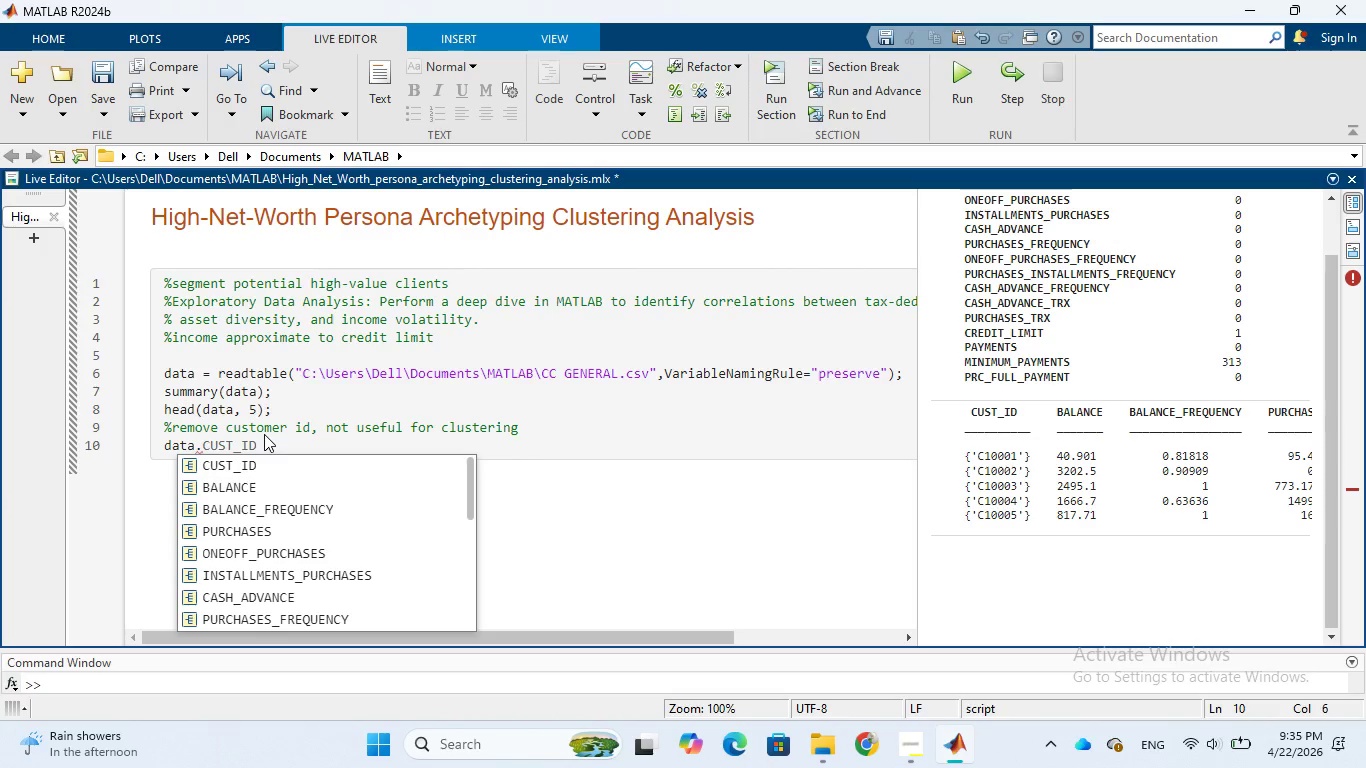 
left_click_drag(start_coordinate=[972, 407], to_coordinate=[1017, 415])
 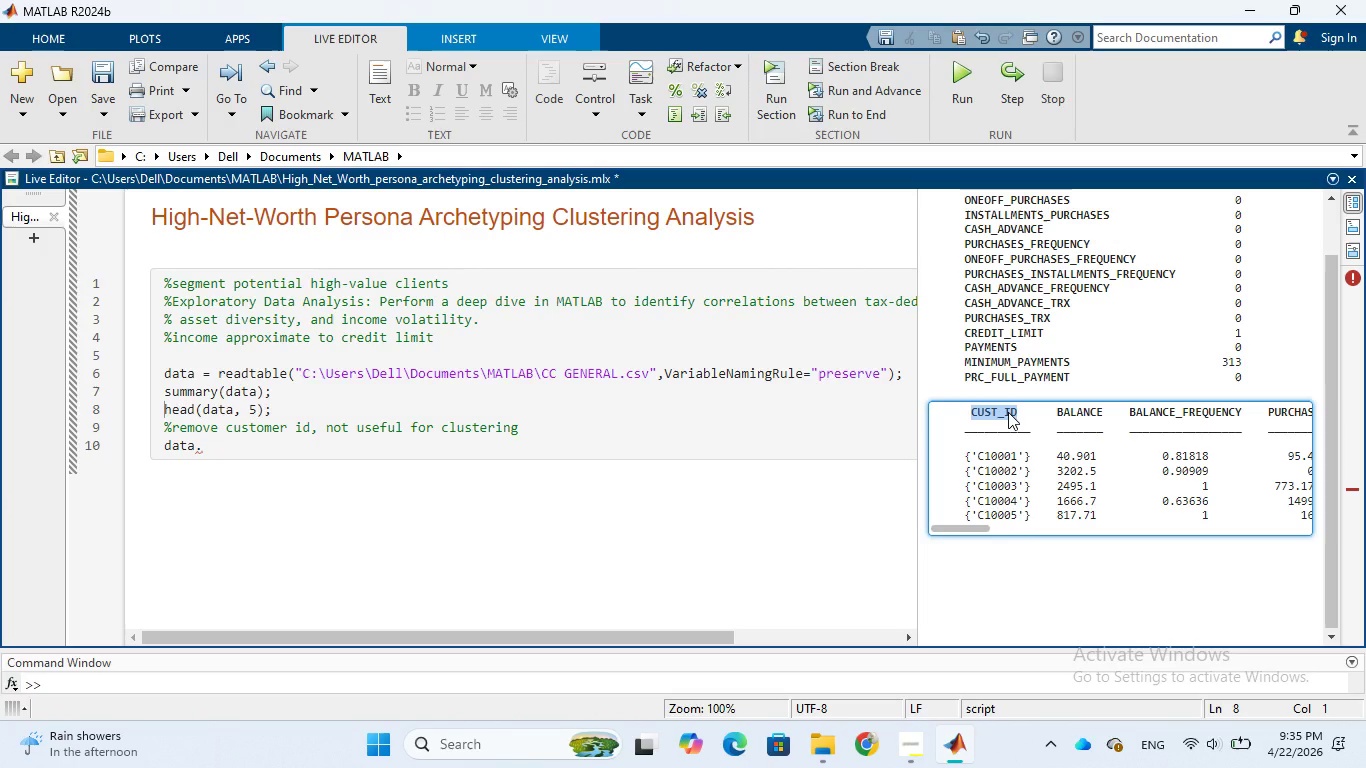 
right_click([1008, 412])
 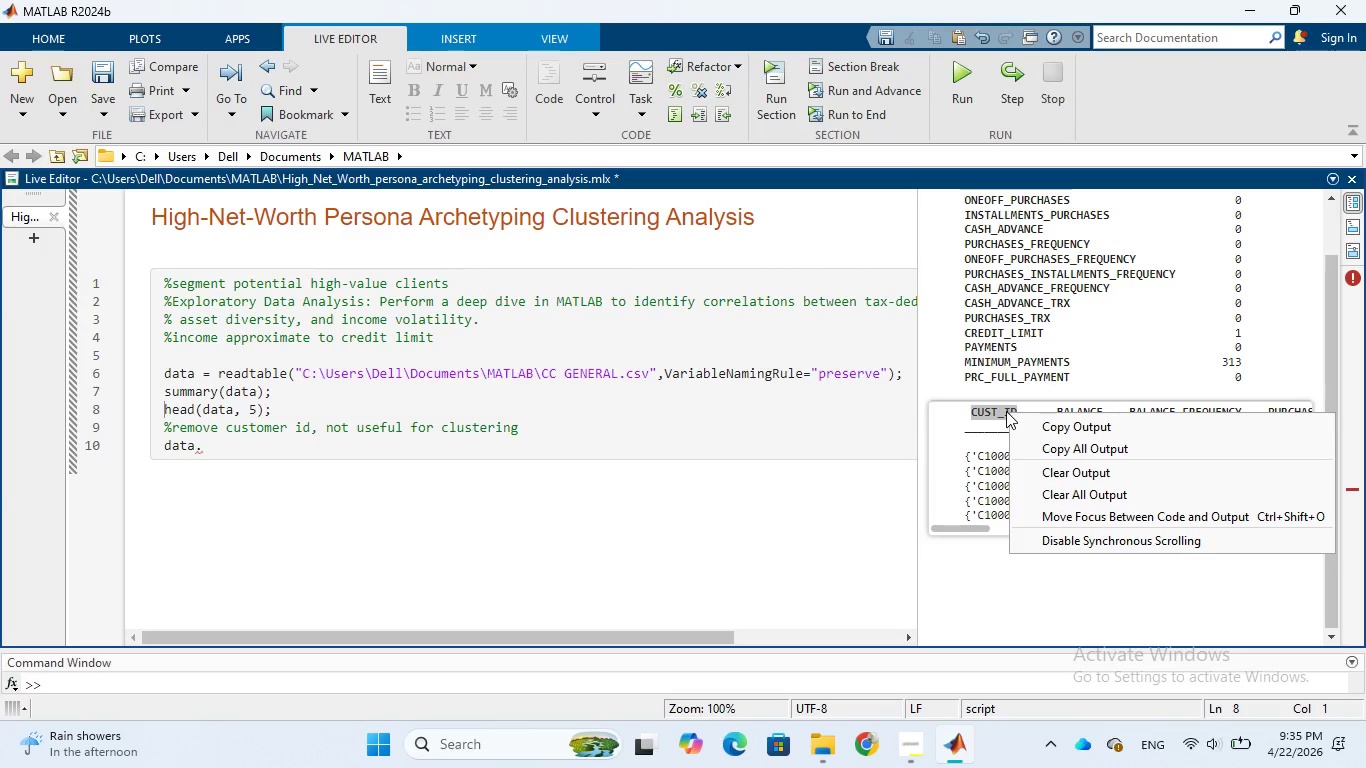 
left_click([989, 411])
 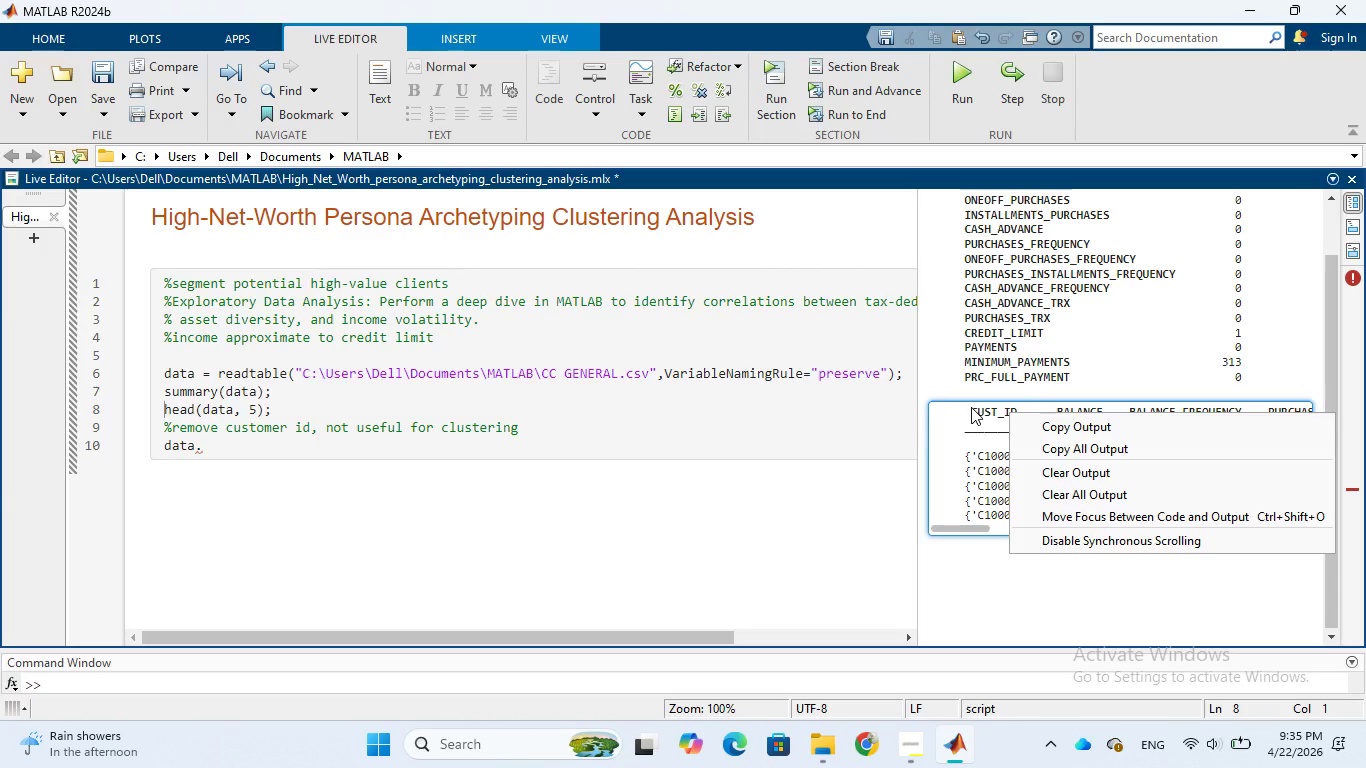 
left_click([971, 407])
 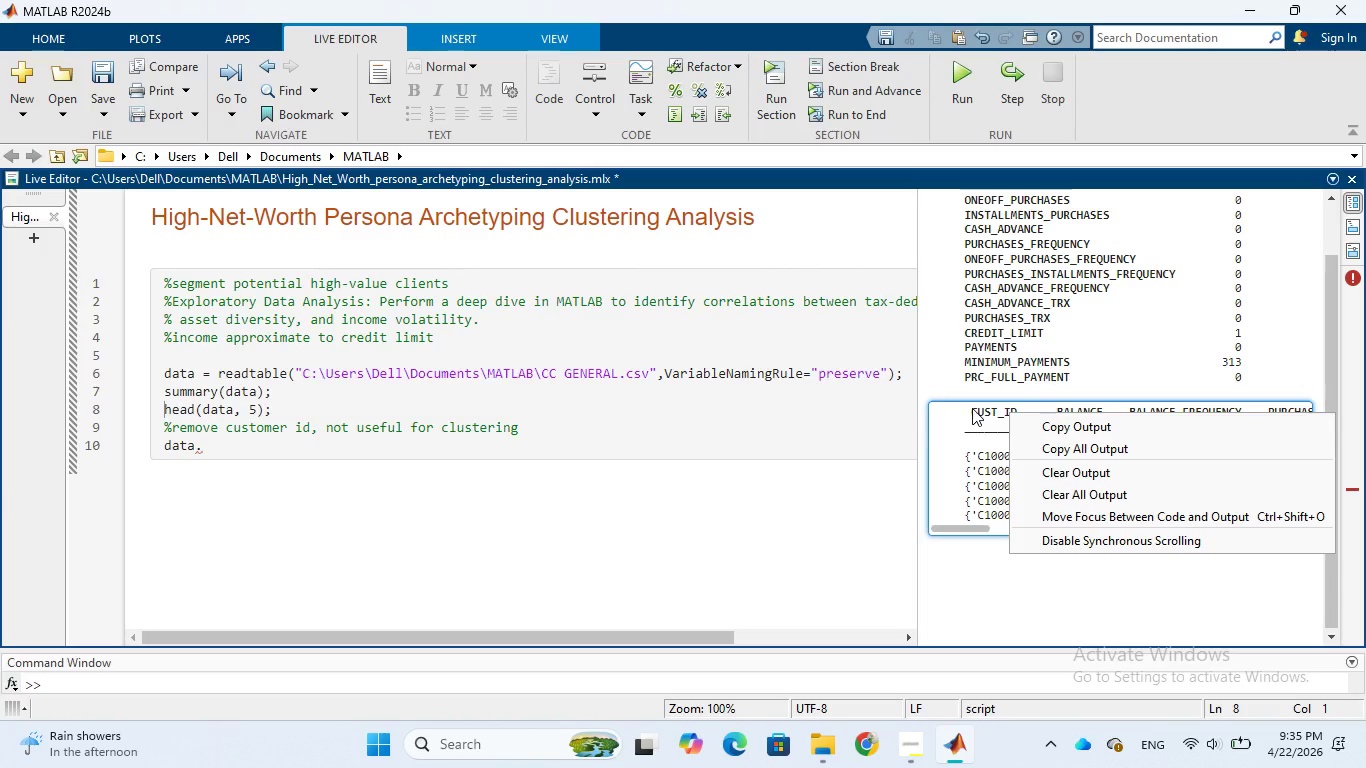 
left_click_drag(start_coordinate=[972, 408], to_coordinate=[1014, 412])
 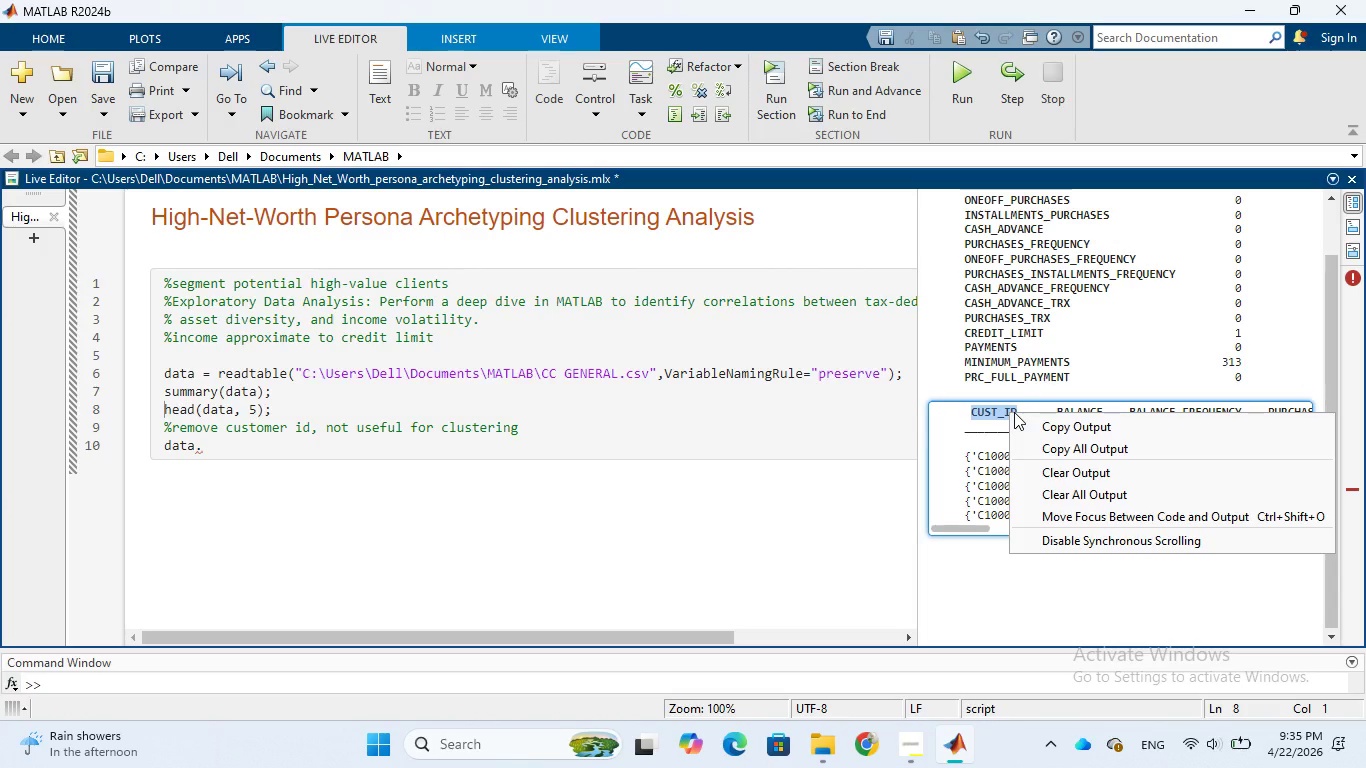 
key(Control+C)
 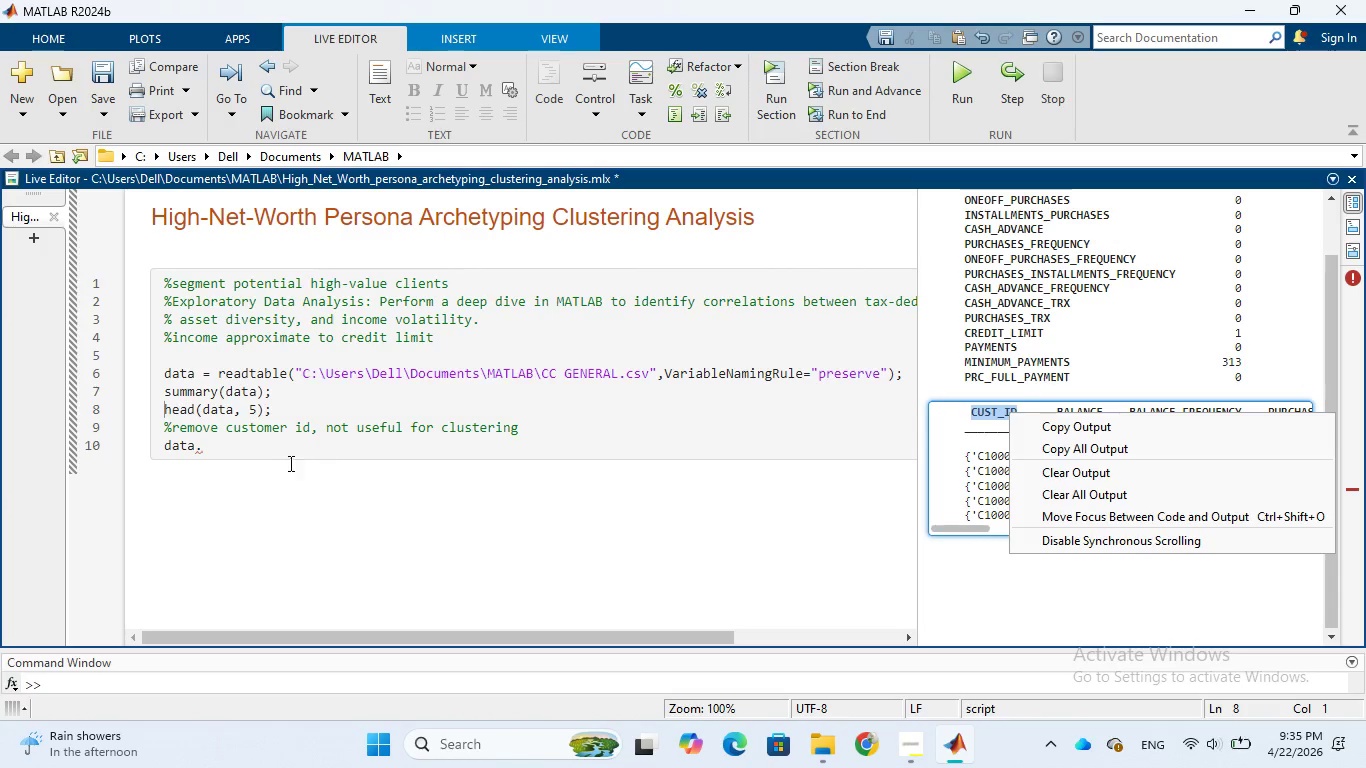 
left_click([257, 441])
 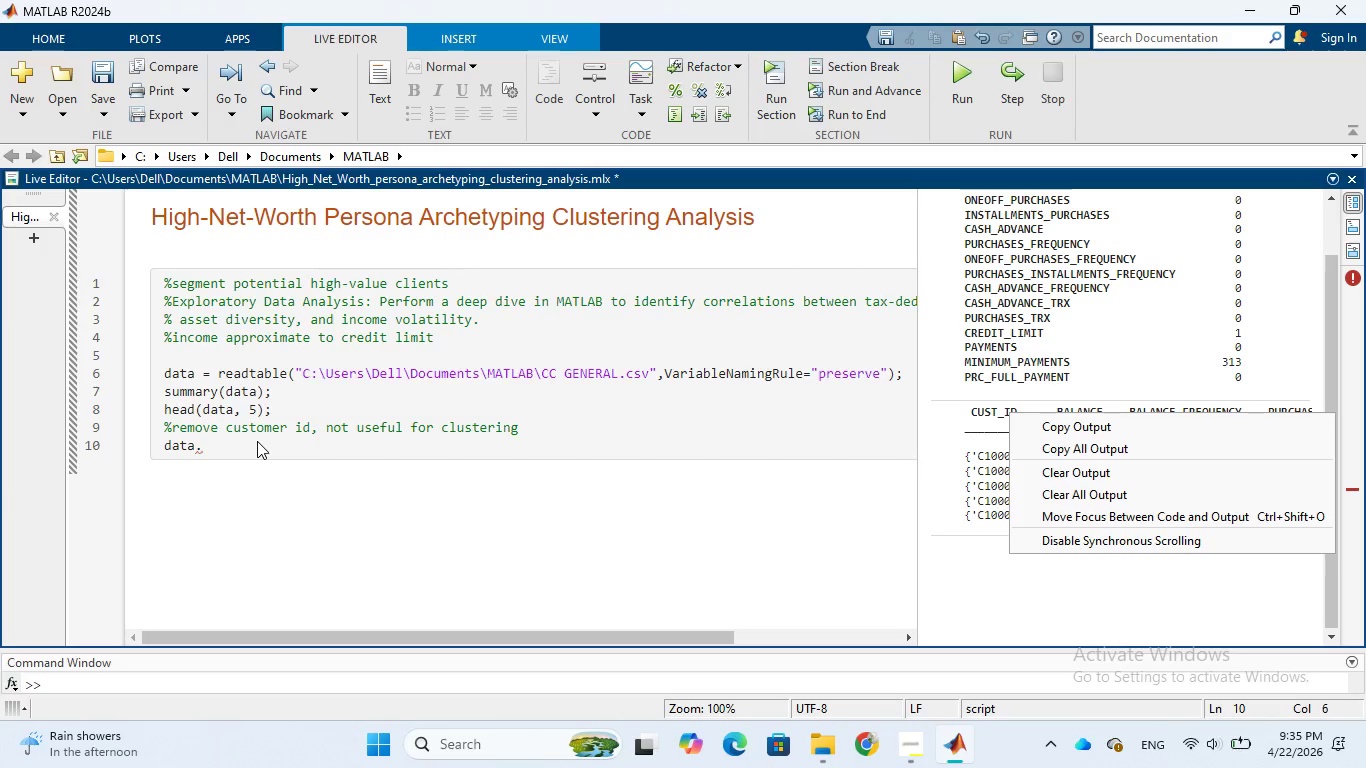 
key(Control+V)
 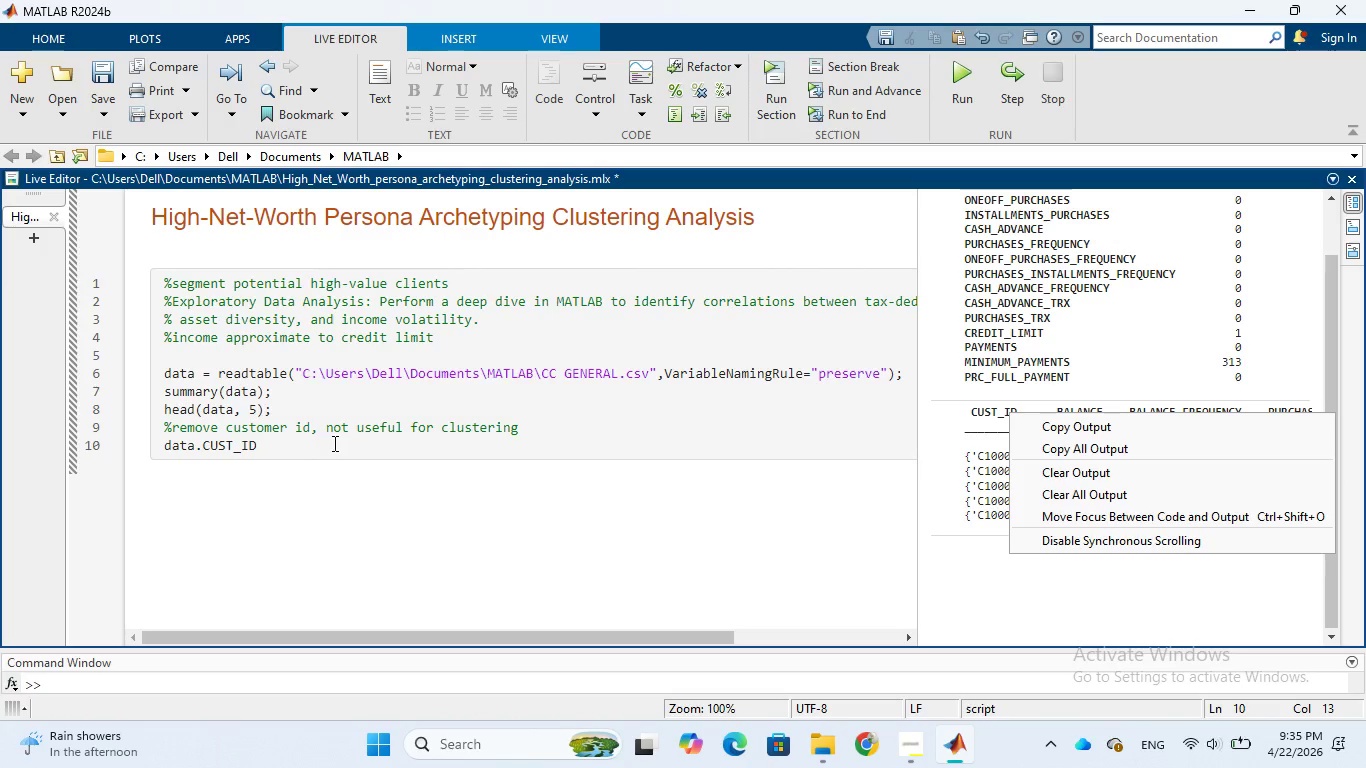 
key(Space)
 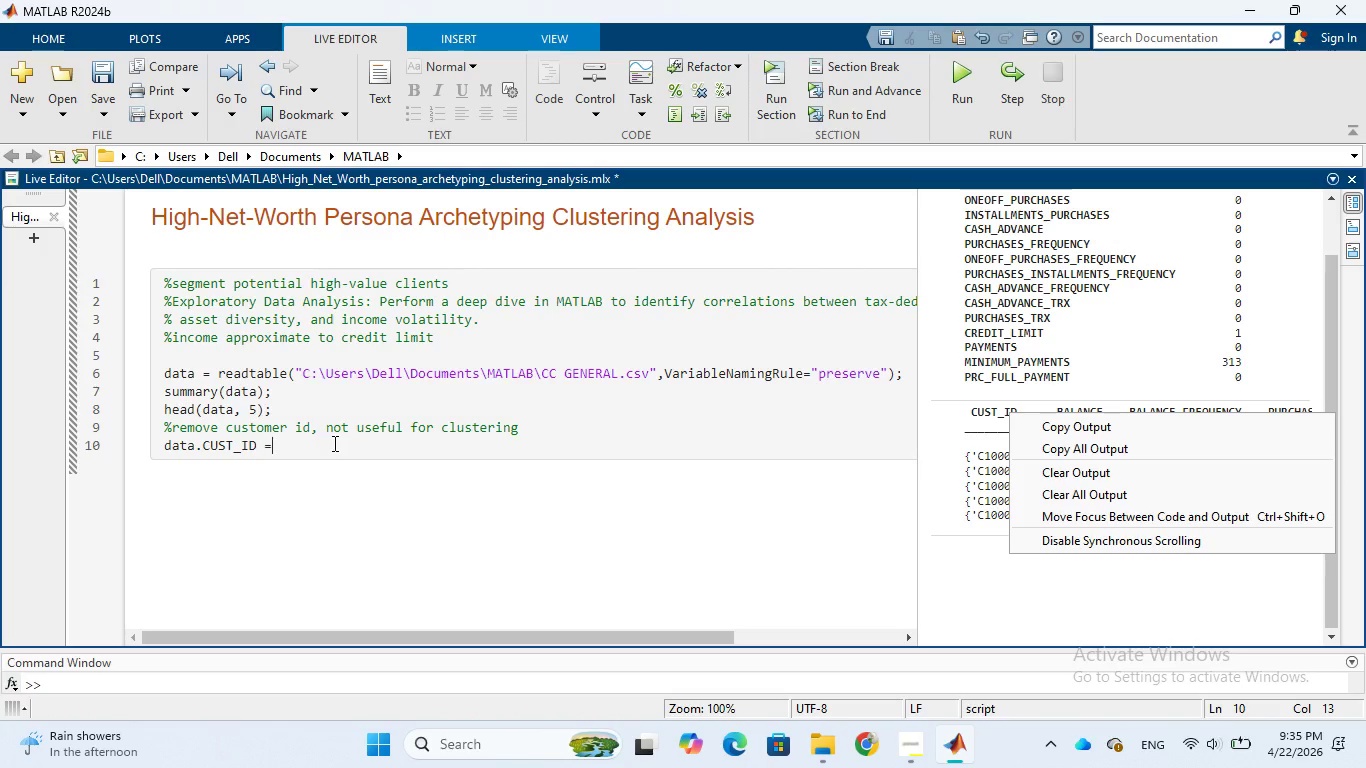 
key(Equal)
 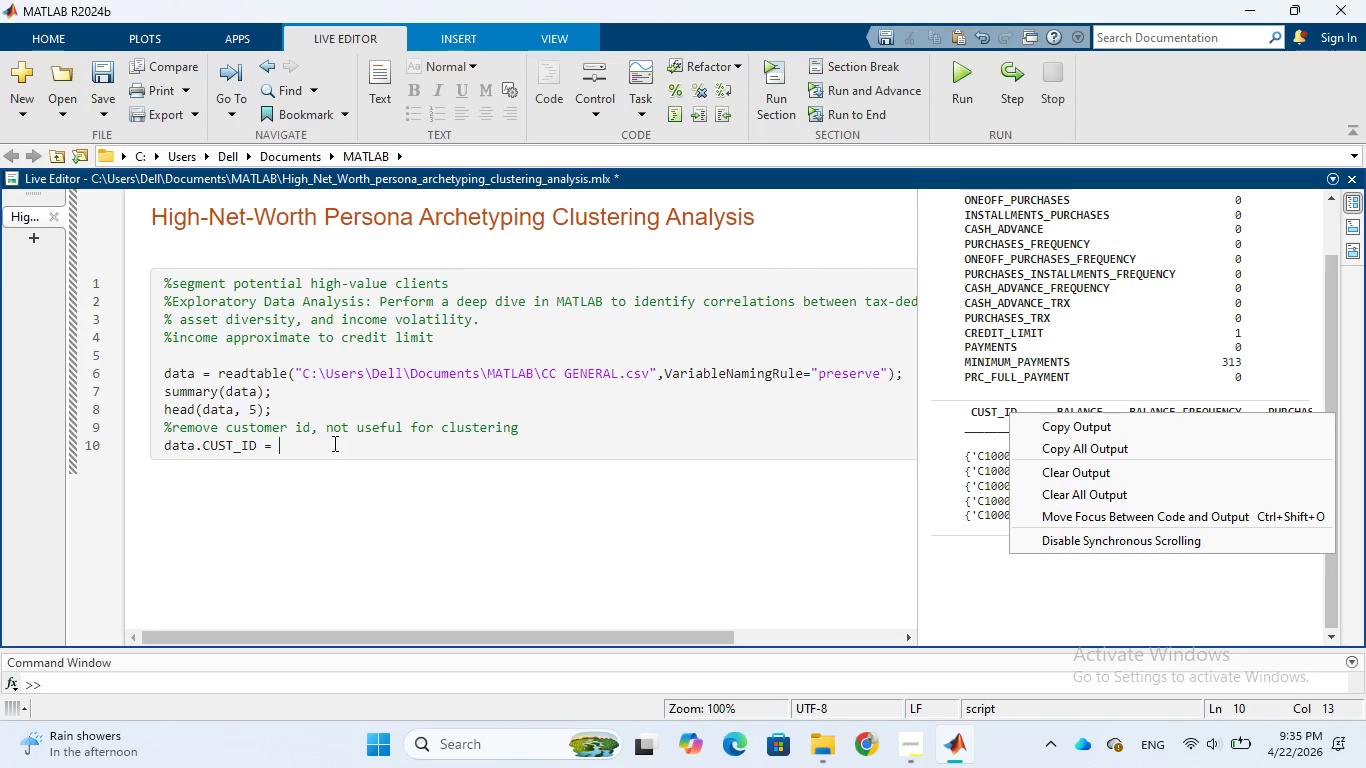 
key(Space)
 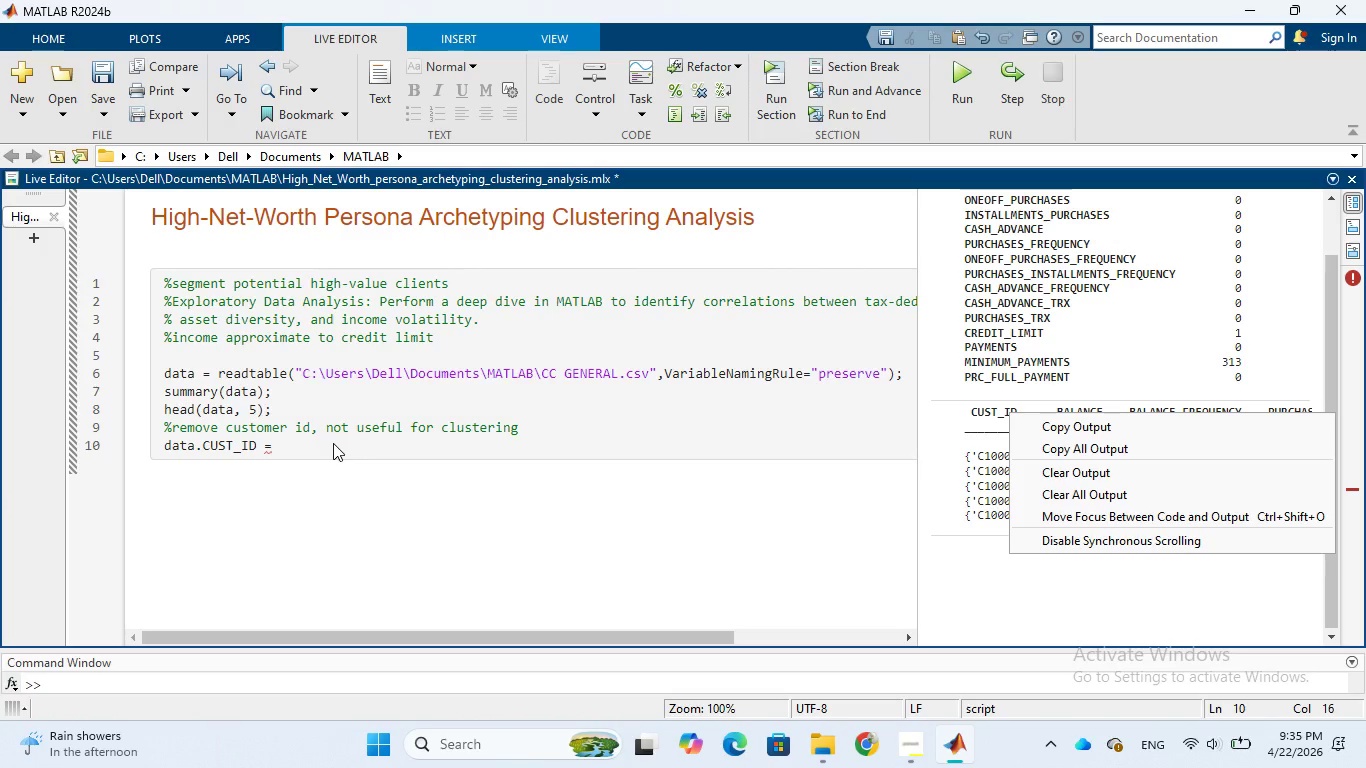 
key(BracketLeft)
 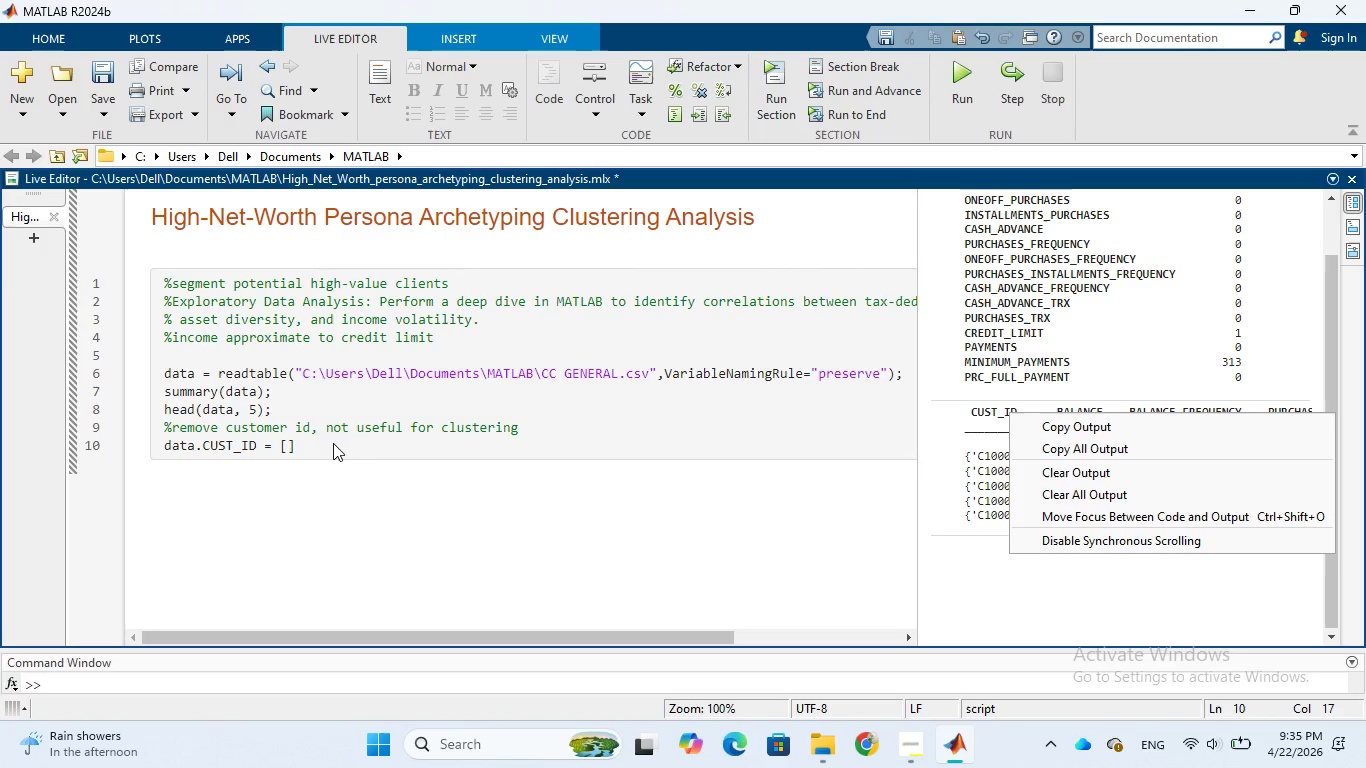 
key(ArrowRight)
 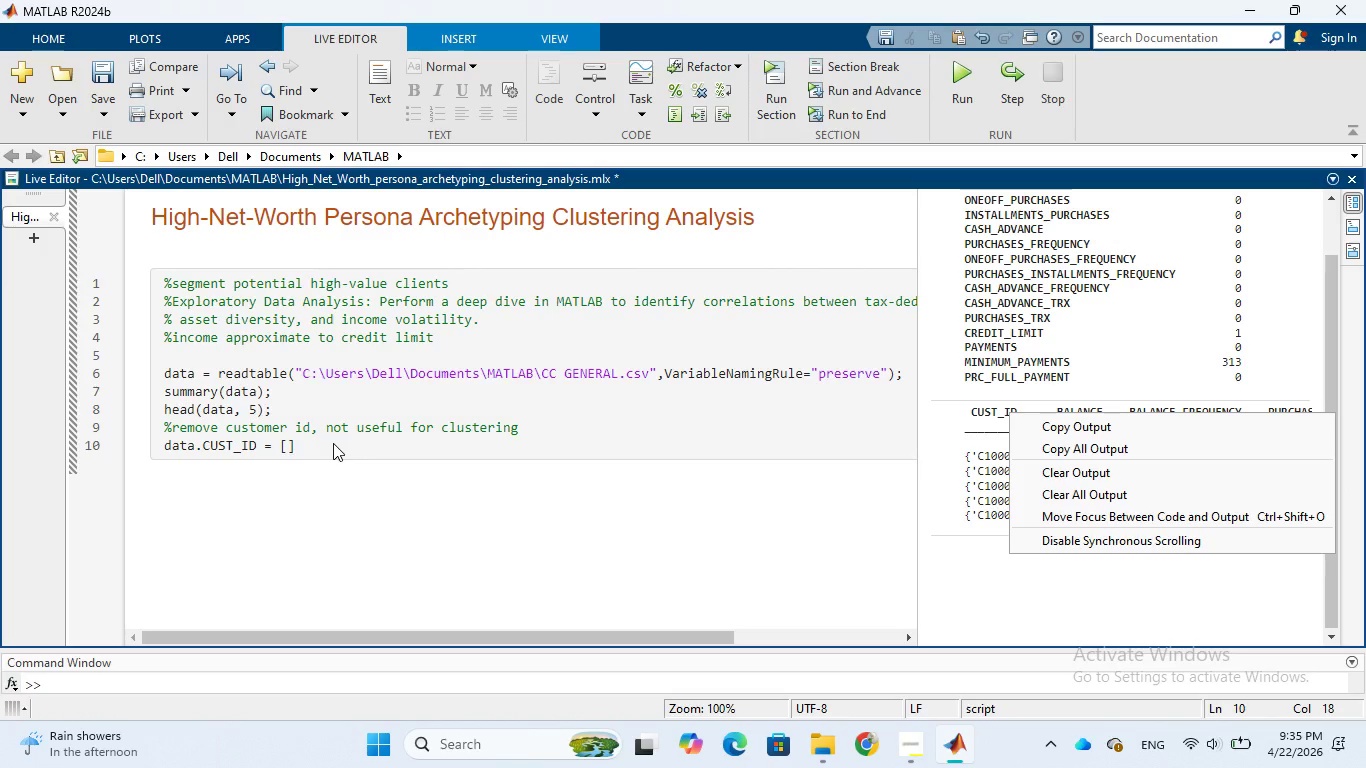 
key(Semicolon)
 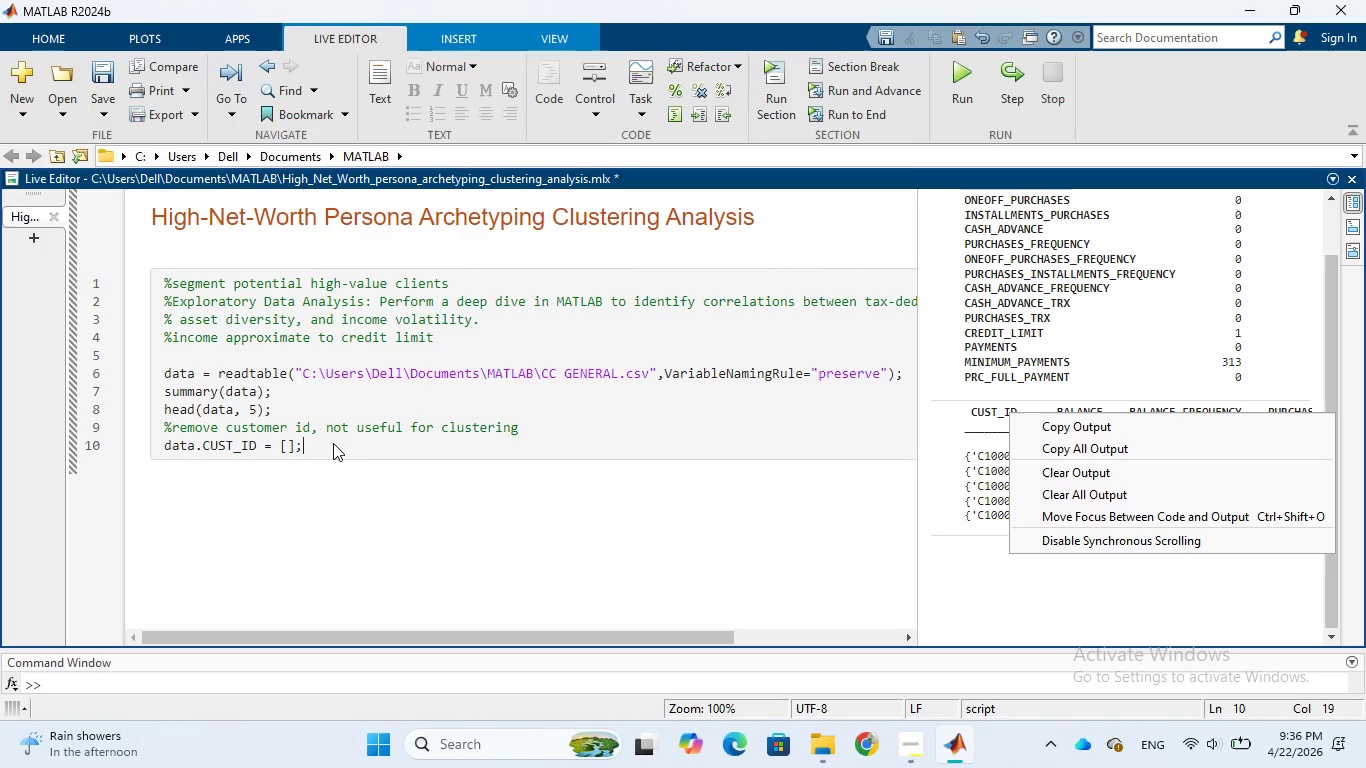 
wait(57.92)
 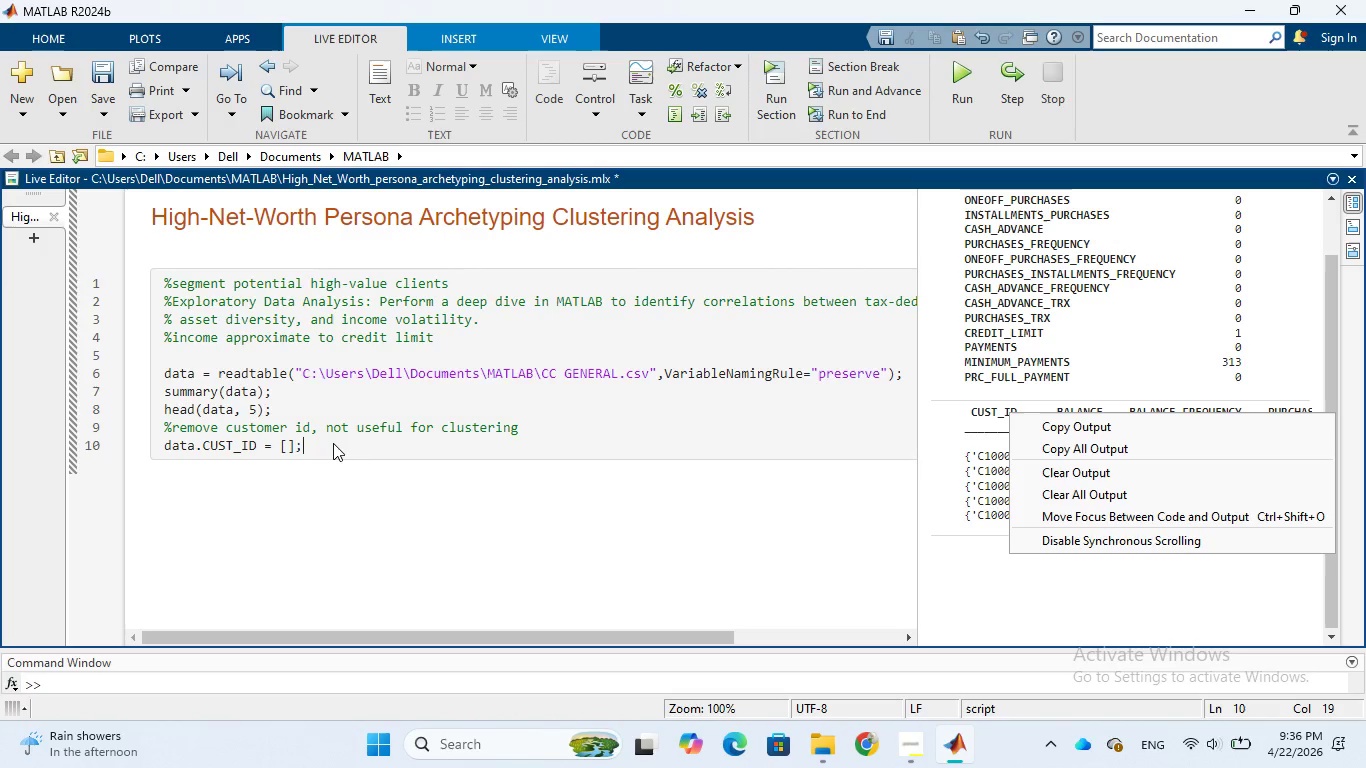 
key(Enter)
 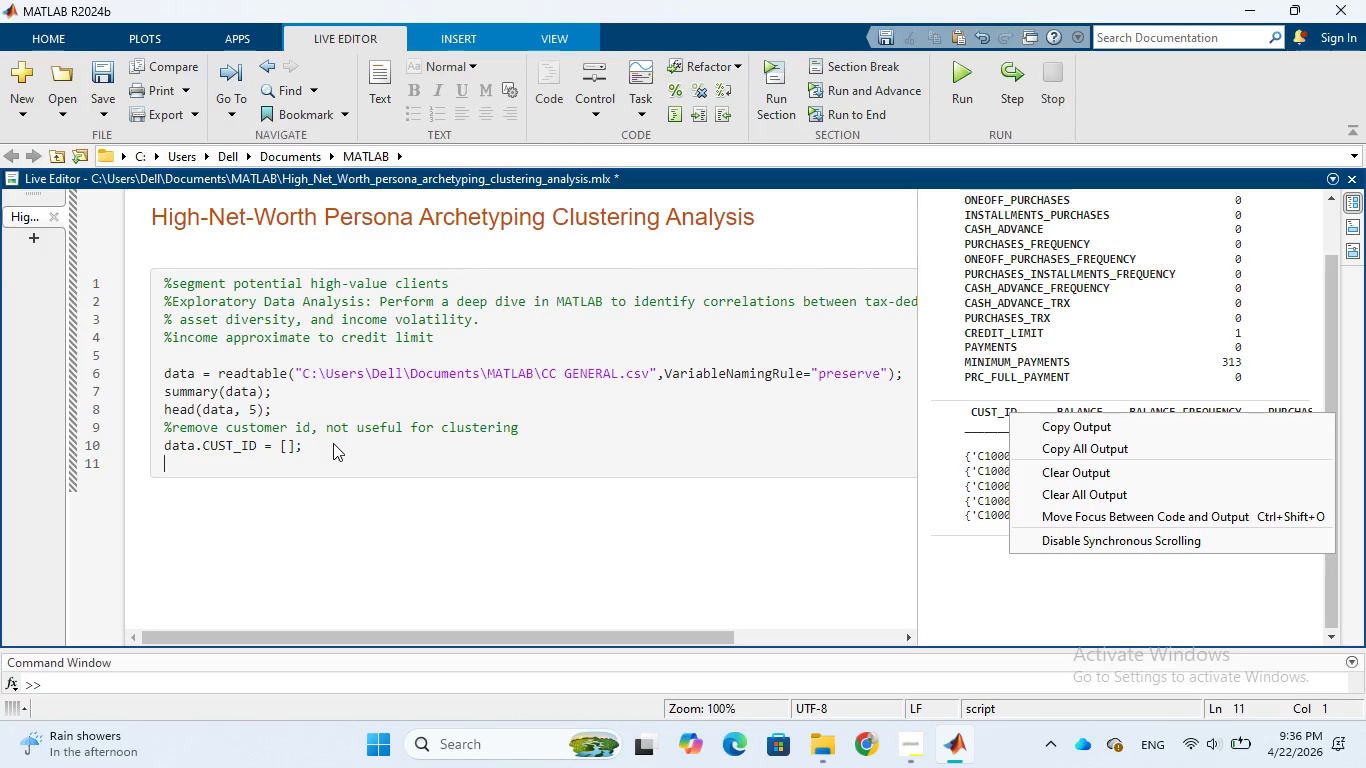 
key(Shift+5)
 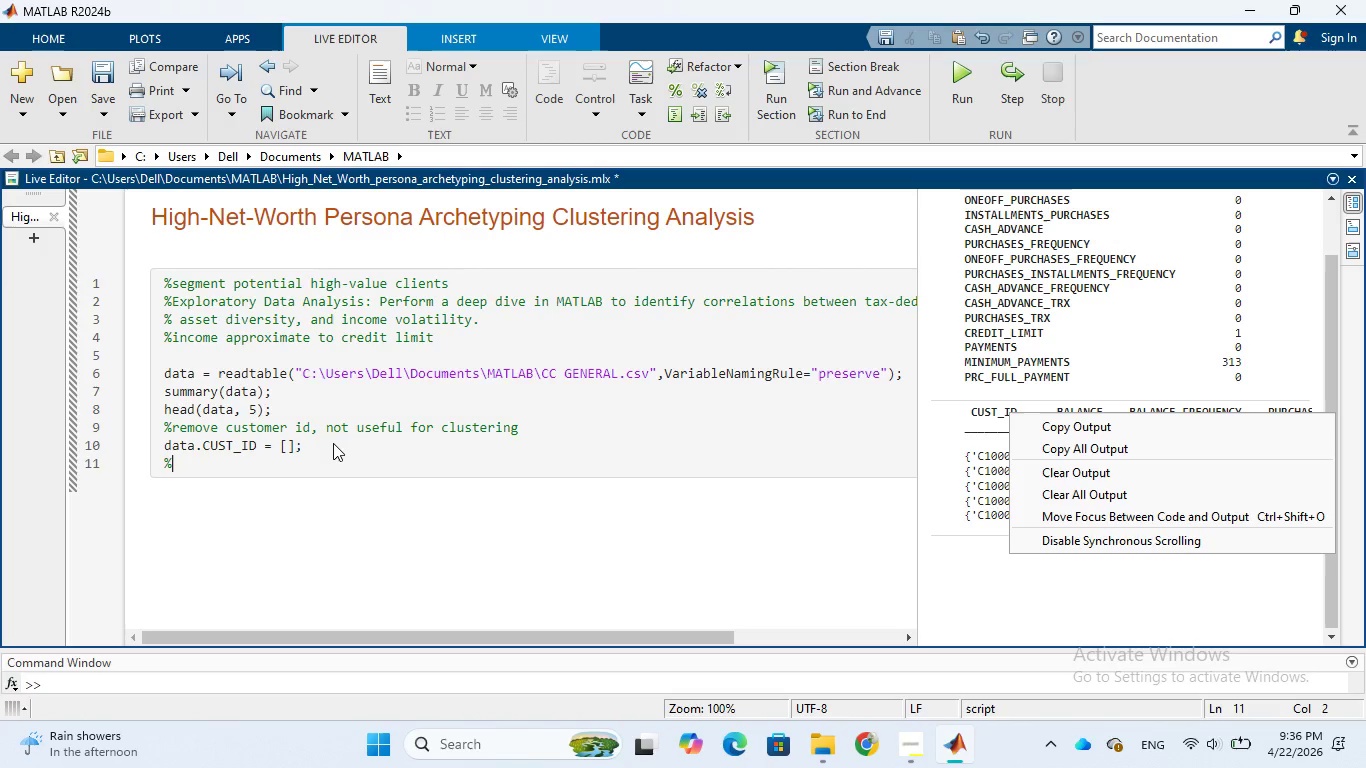 
wait(5.31)
 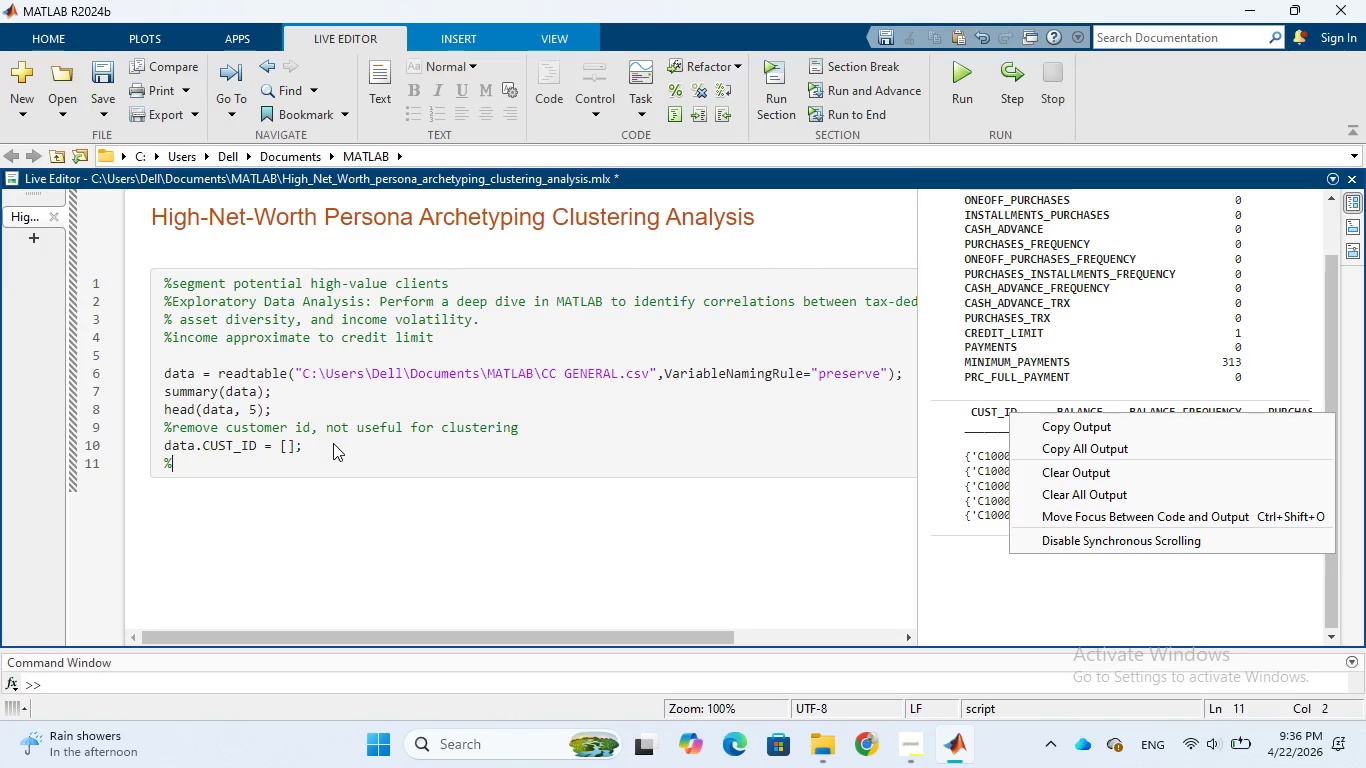 
type(Create )
 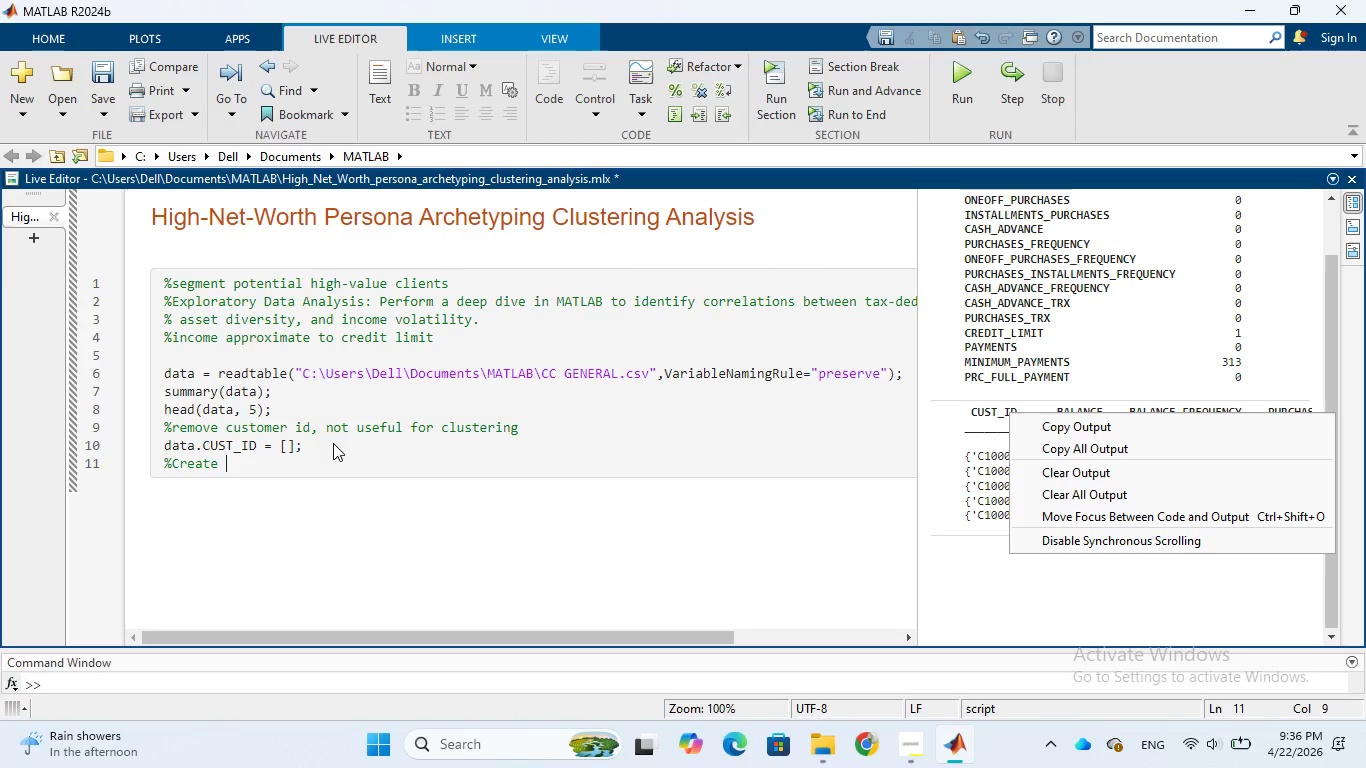 
wait(5.31)
 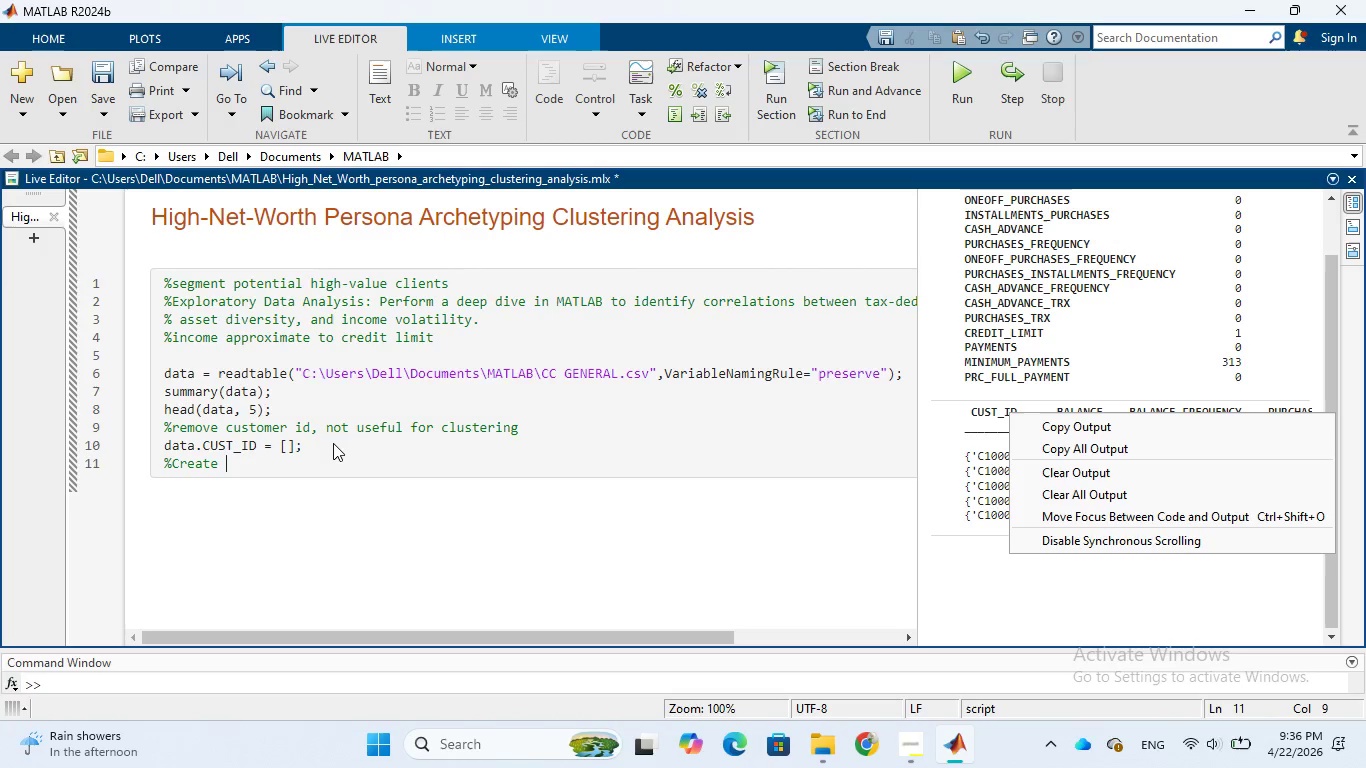 
type(new financial behavior)
 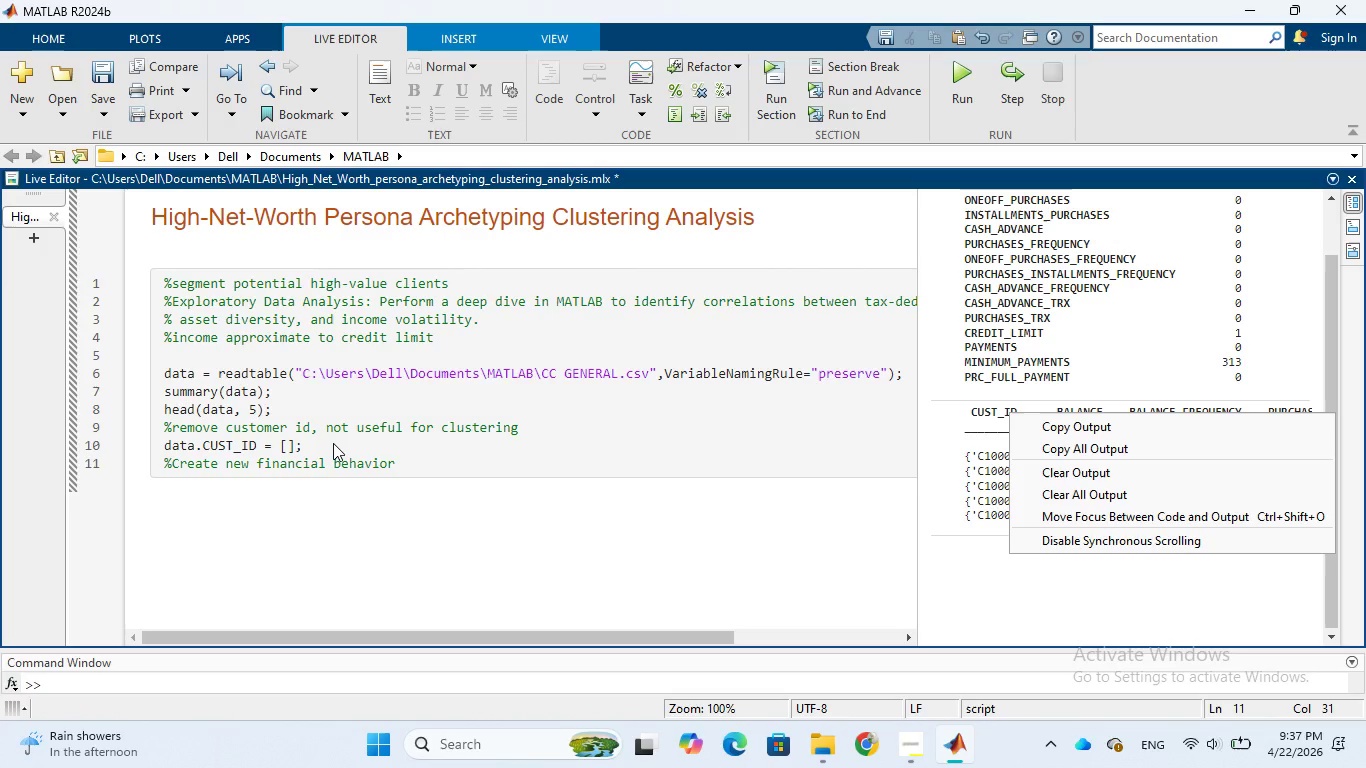 
type( features)
 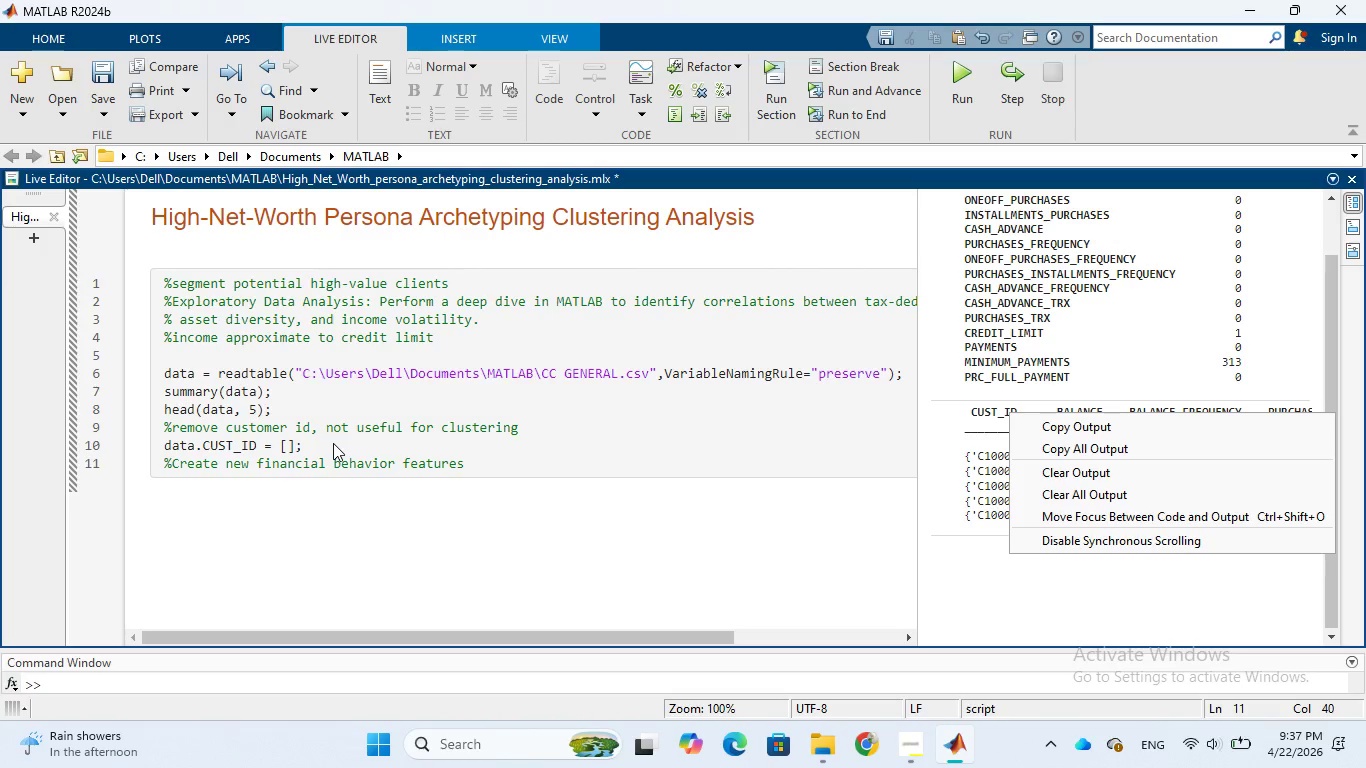 
key(Enter)
 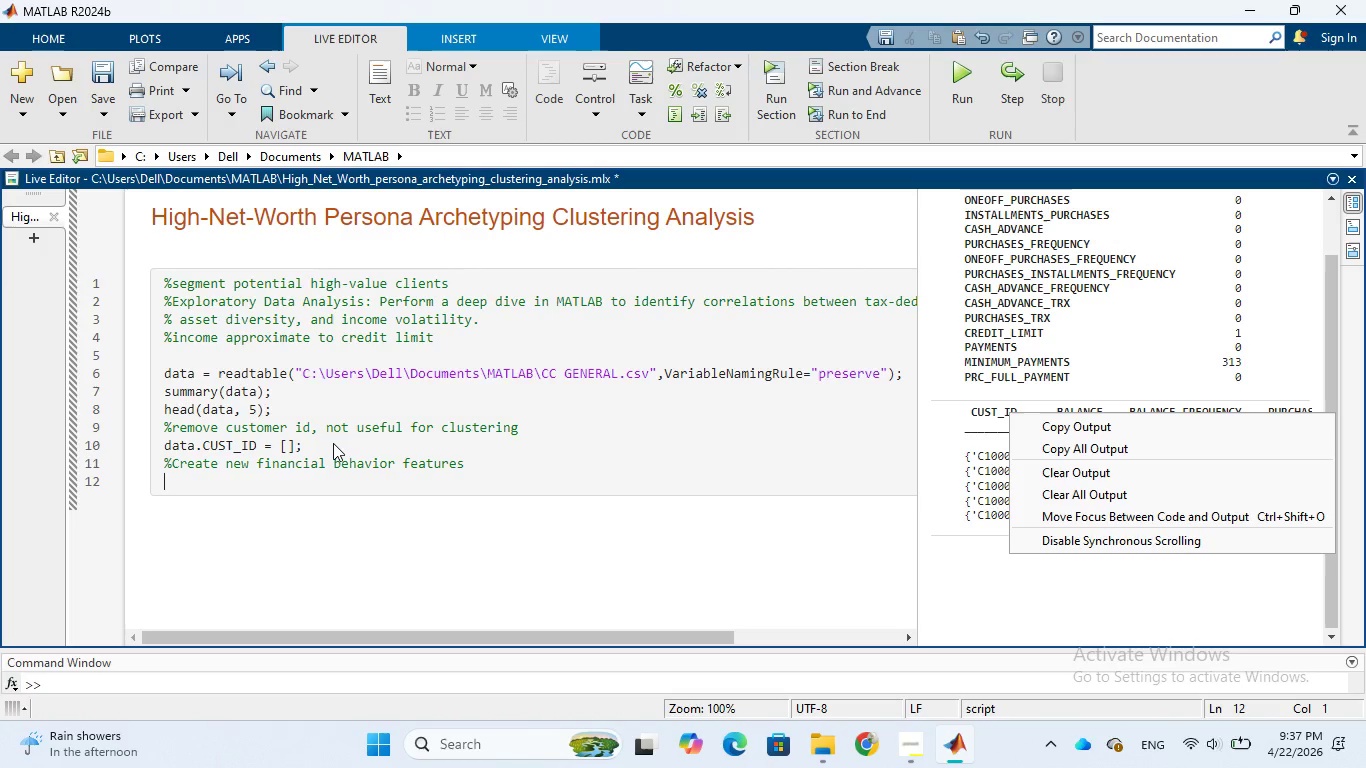 
wait(8.61)
 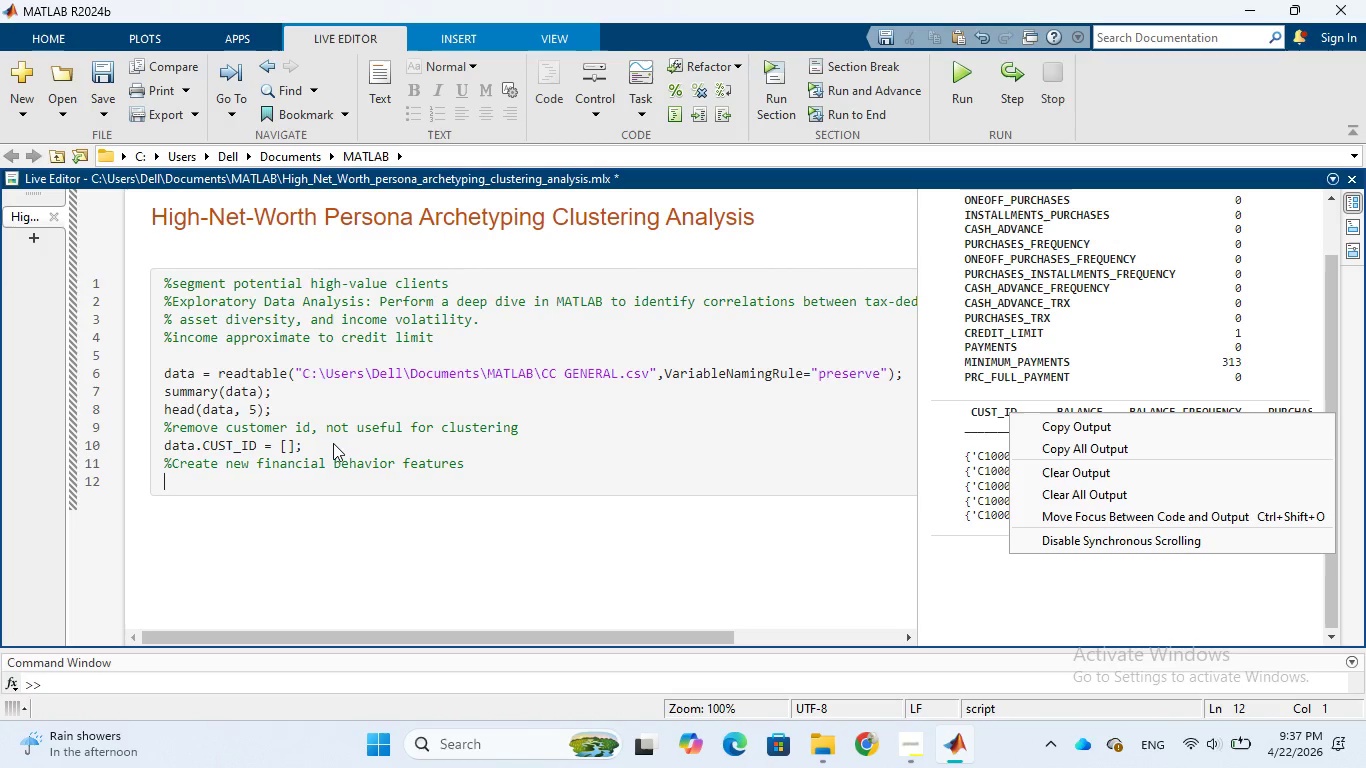 
type(data.spendingRatio)
 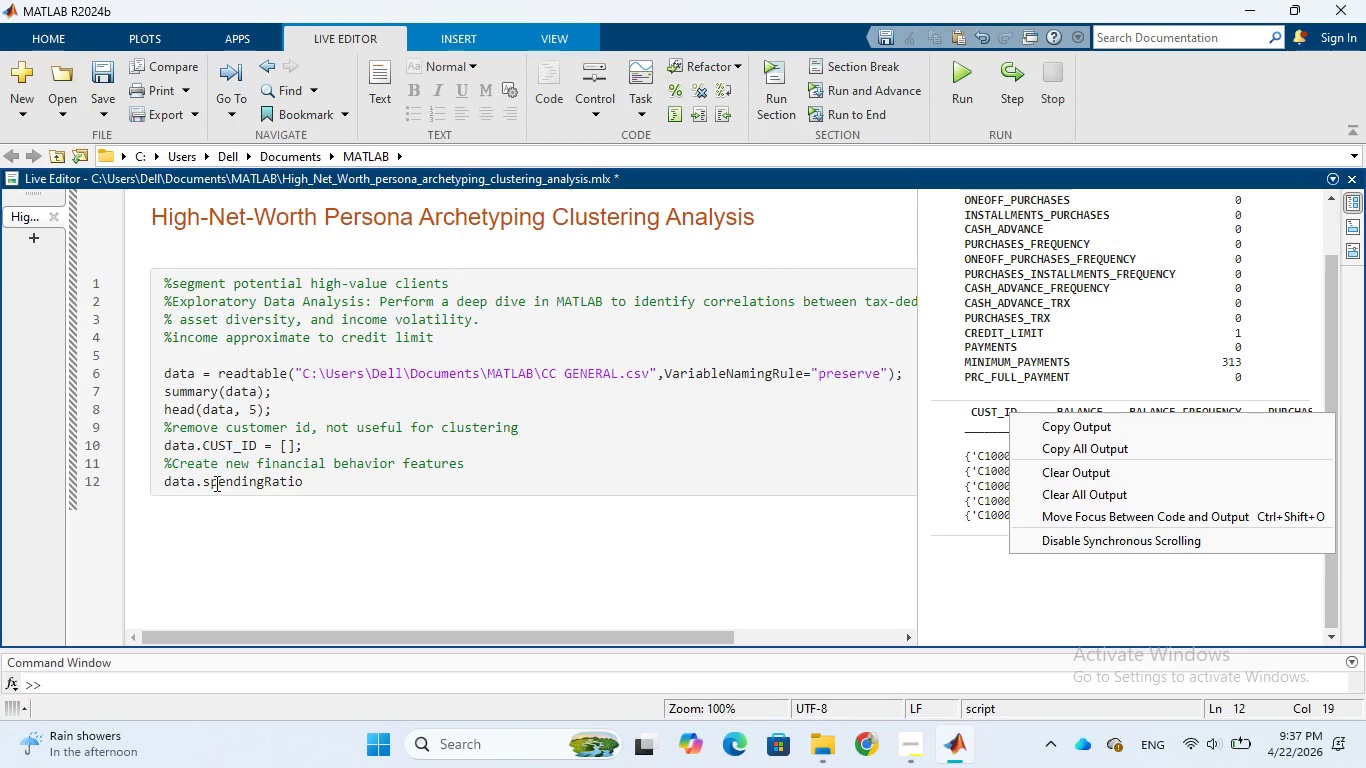 
left_click([208, 483])
 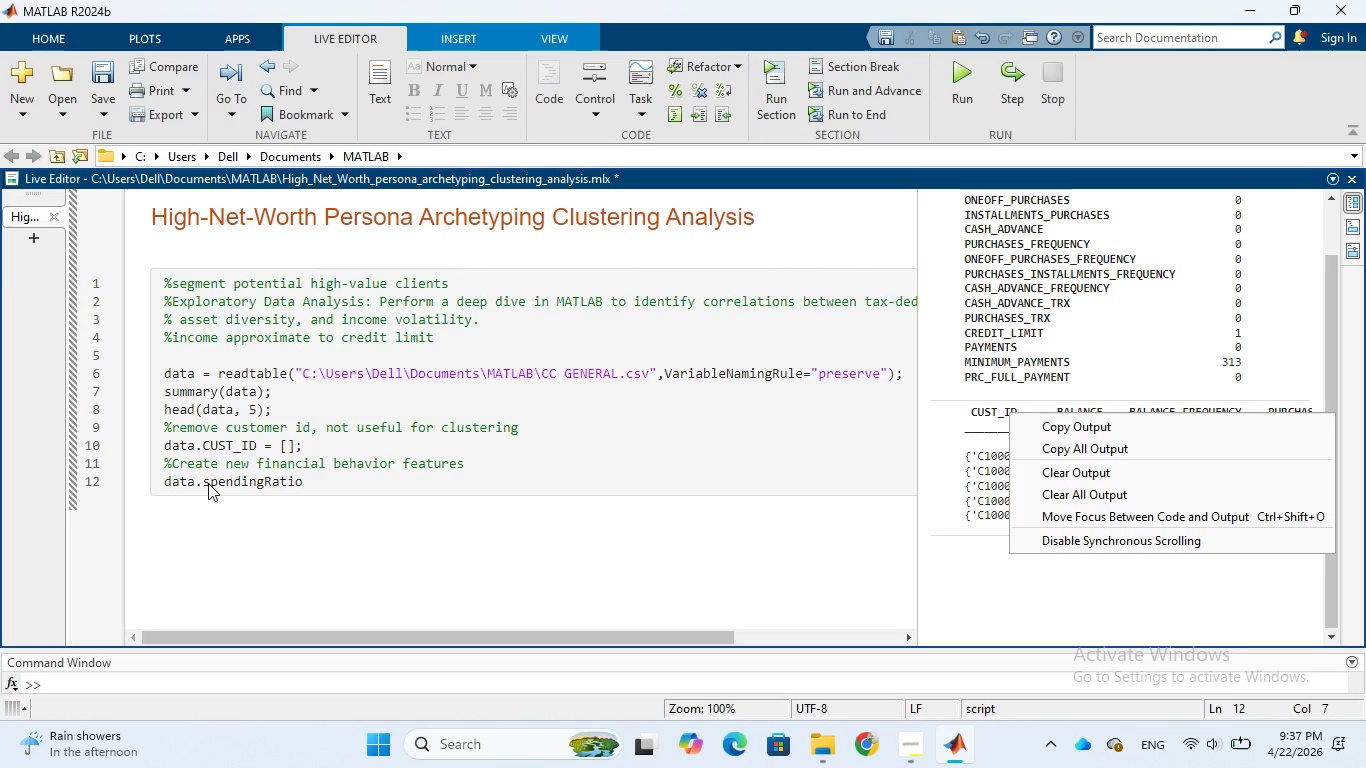 
key(Backspace)
 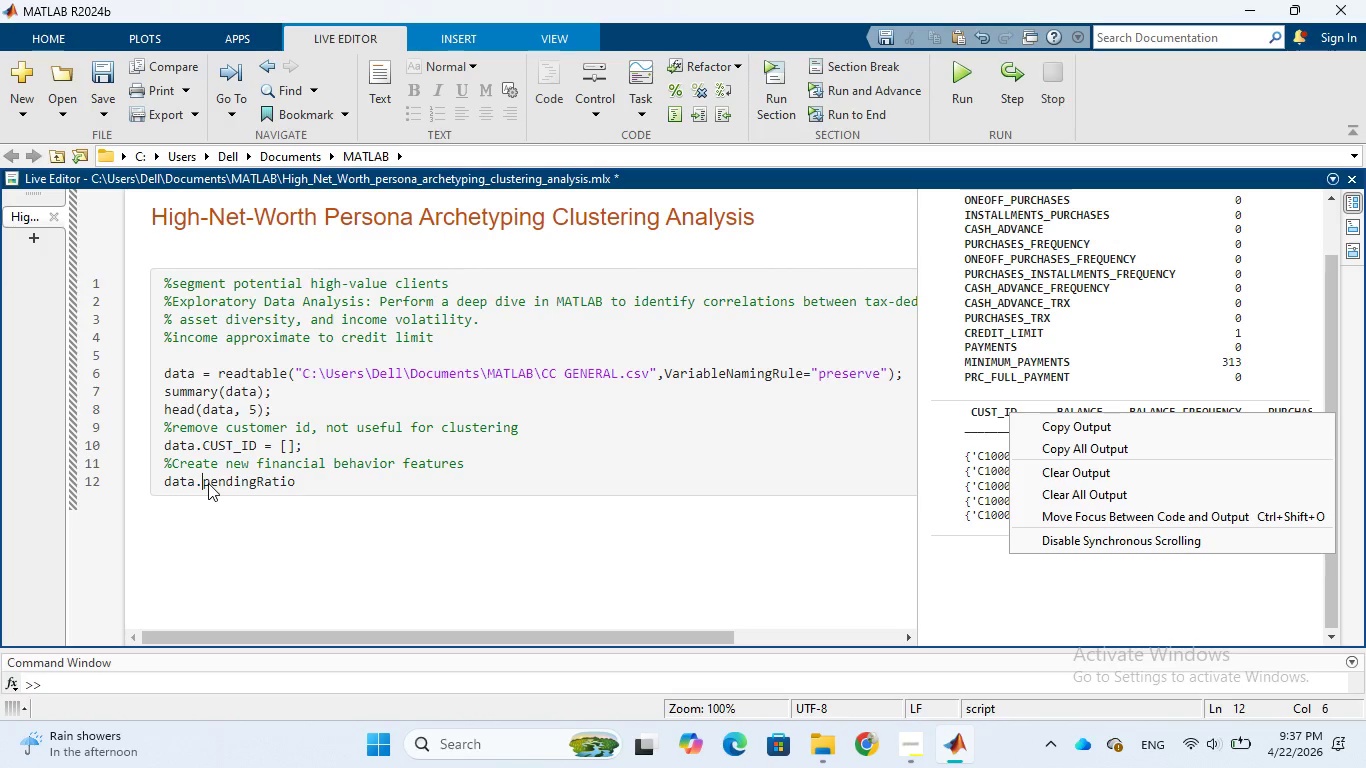 
key(CapsLock)
 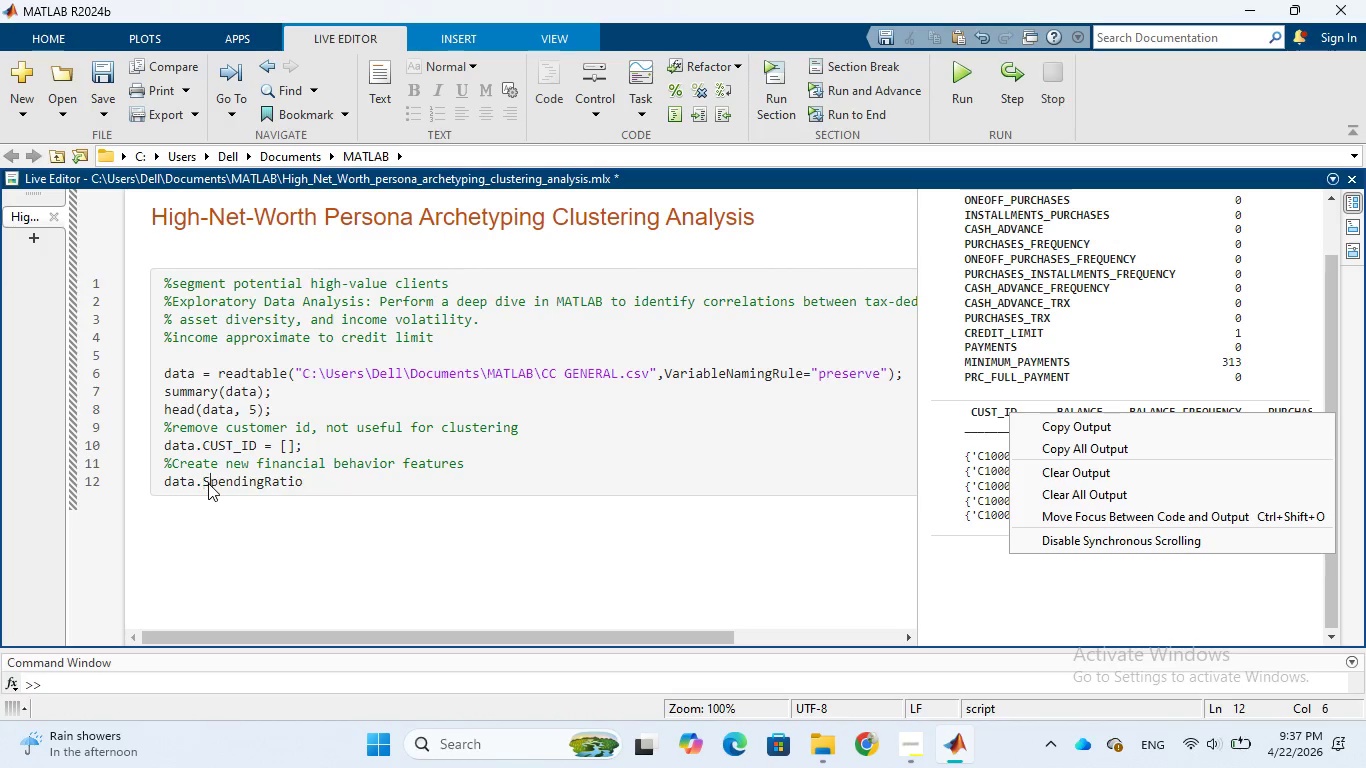 
key(S)
 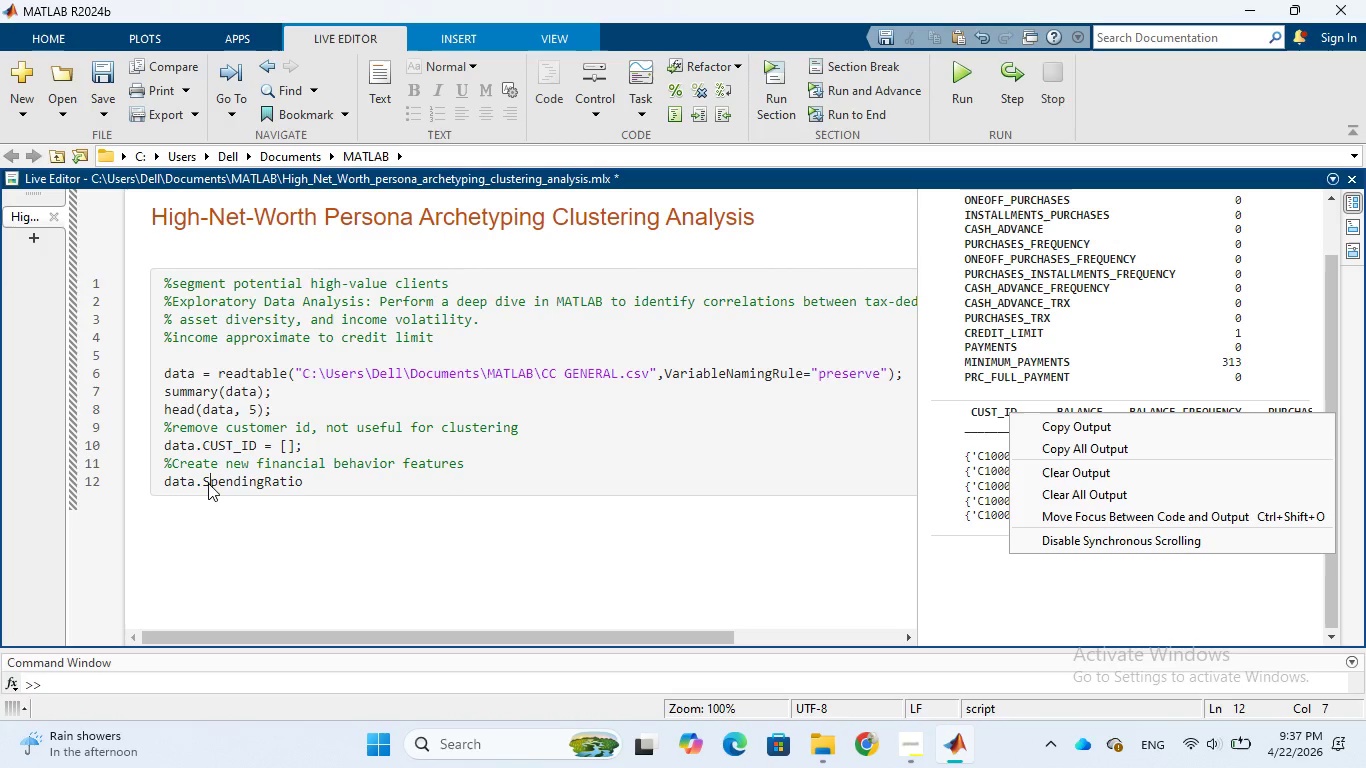 
key(CapsLock)
 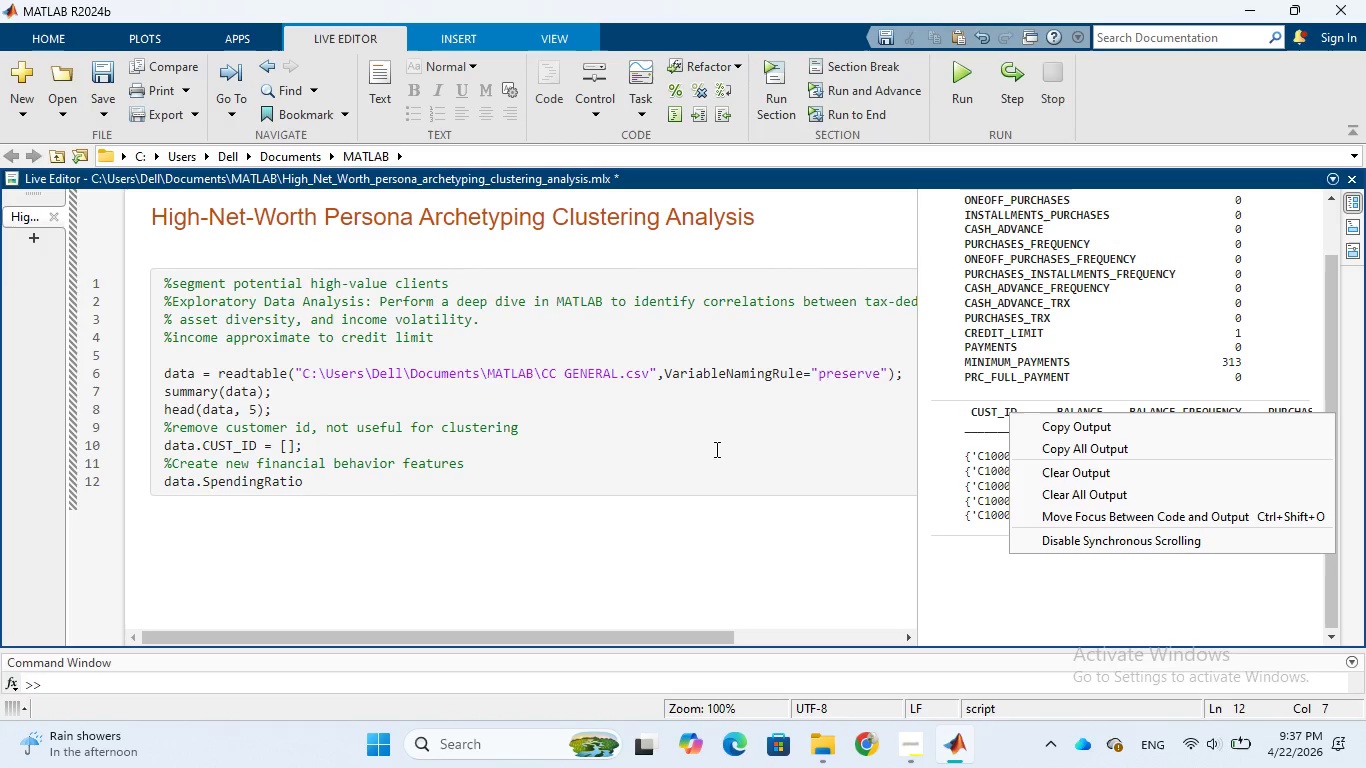 
left_click([946, 563])
 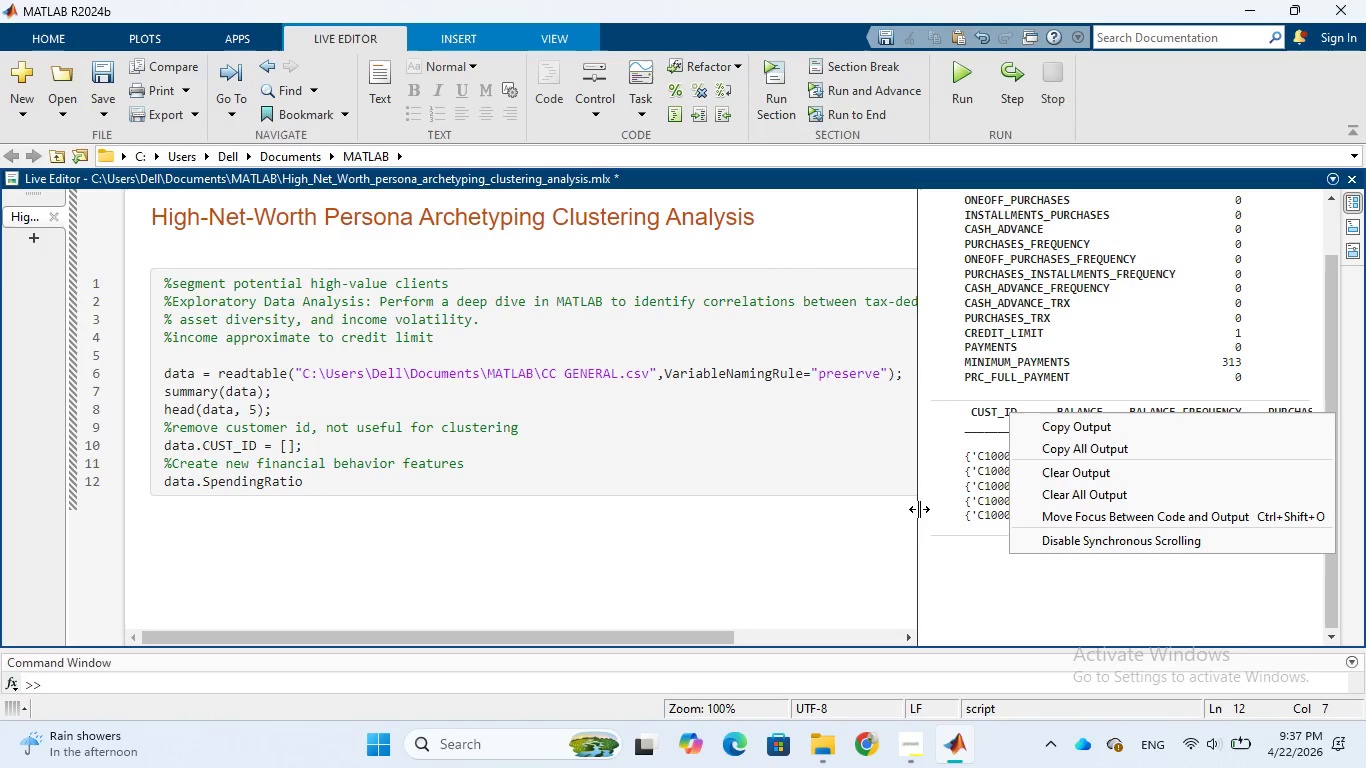 
left_click_drag(start_coordinate=[919, 509], to_coordinate=[658, 514])
 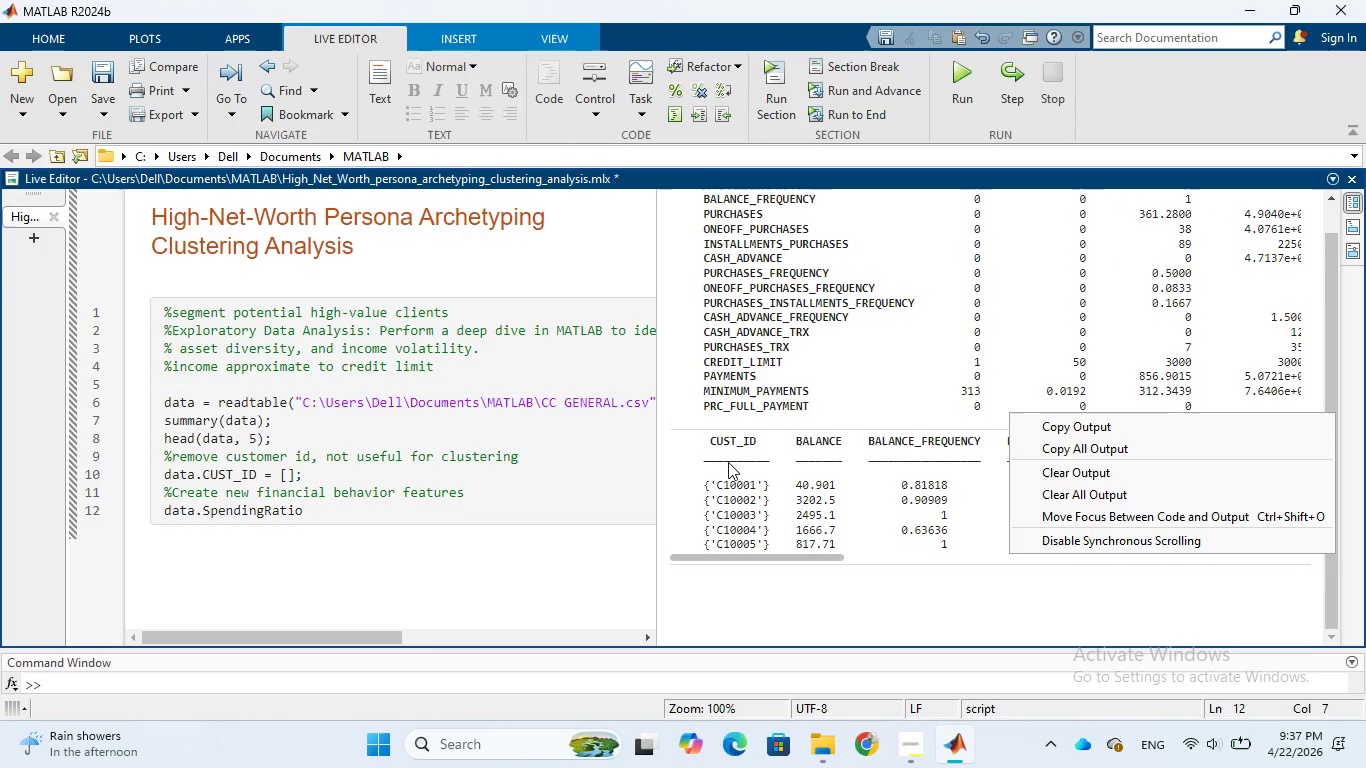 
scroll: coordinate [717, 300], scroll_direction: up, amount: 6.0
 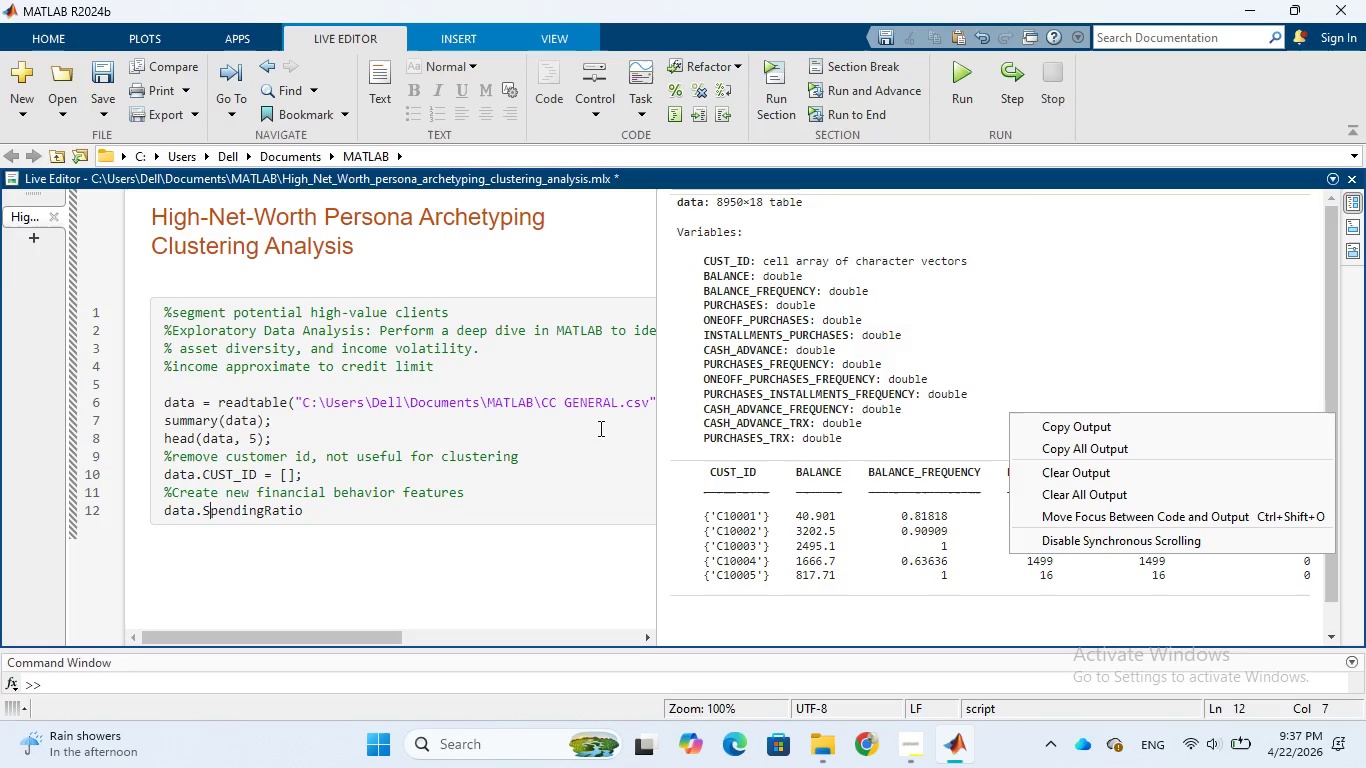 
left_click([341, 514])
 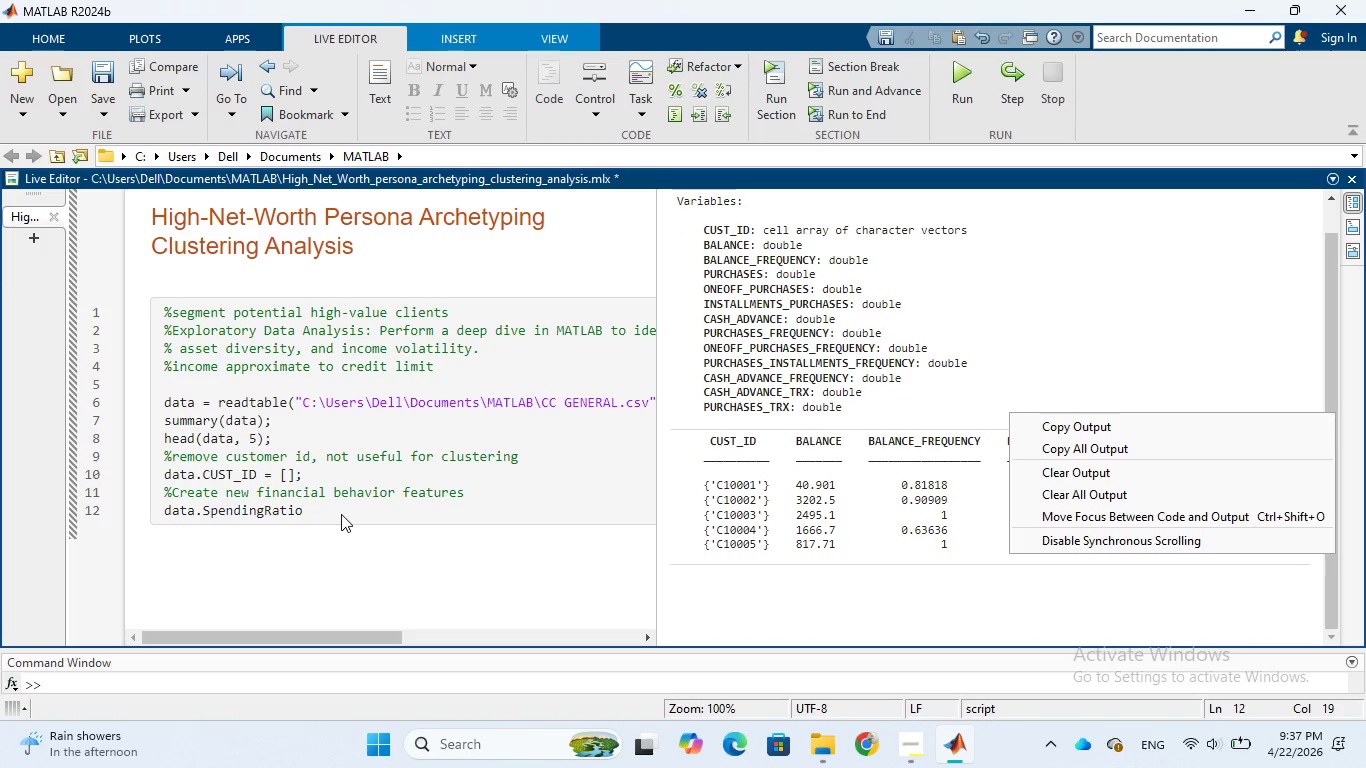 
key(Space)
 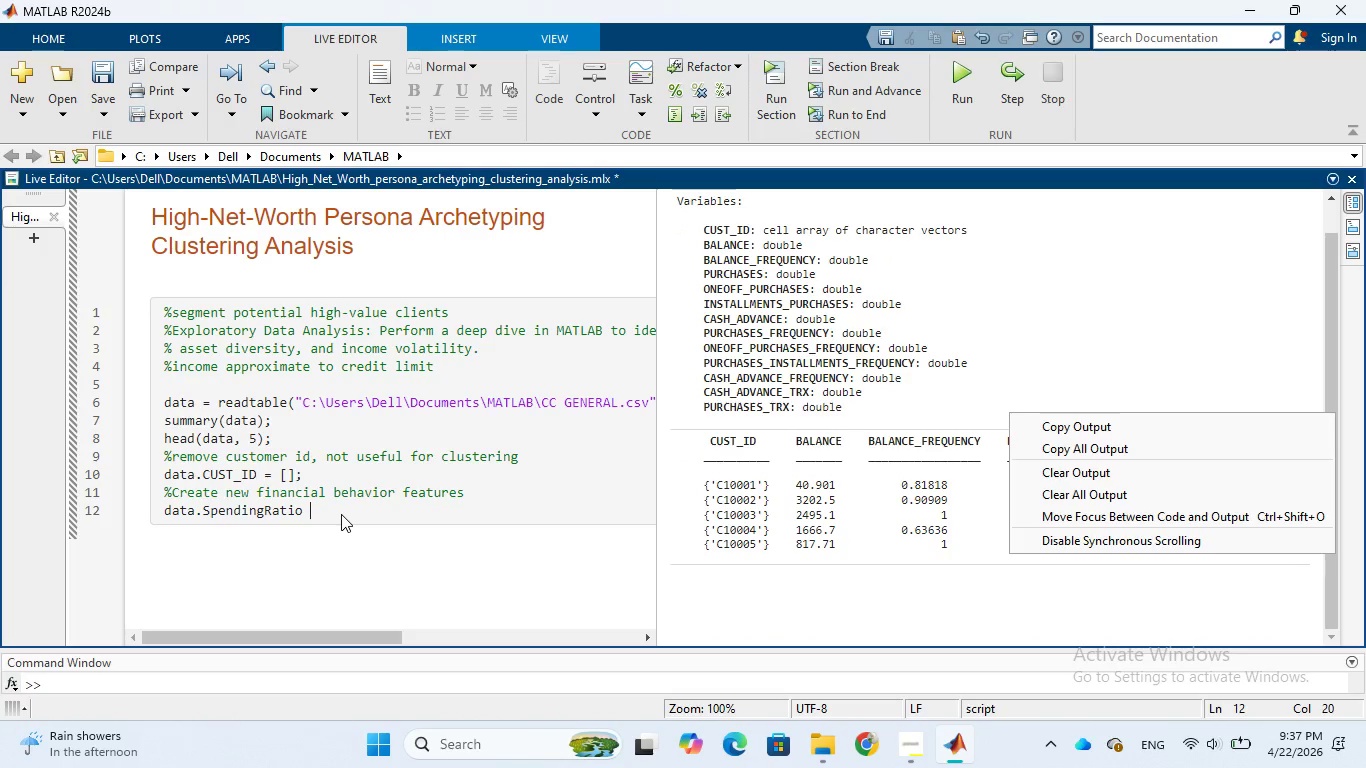 
key(Equal)
 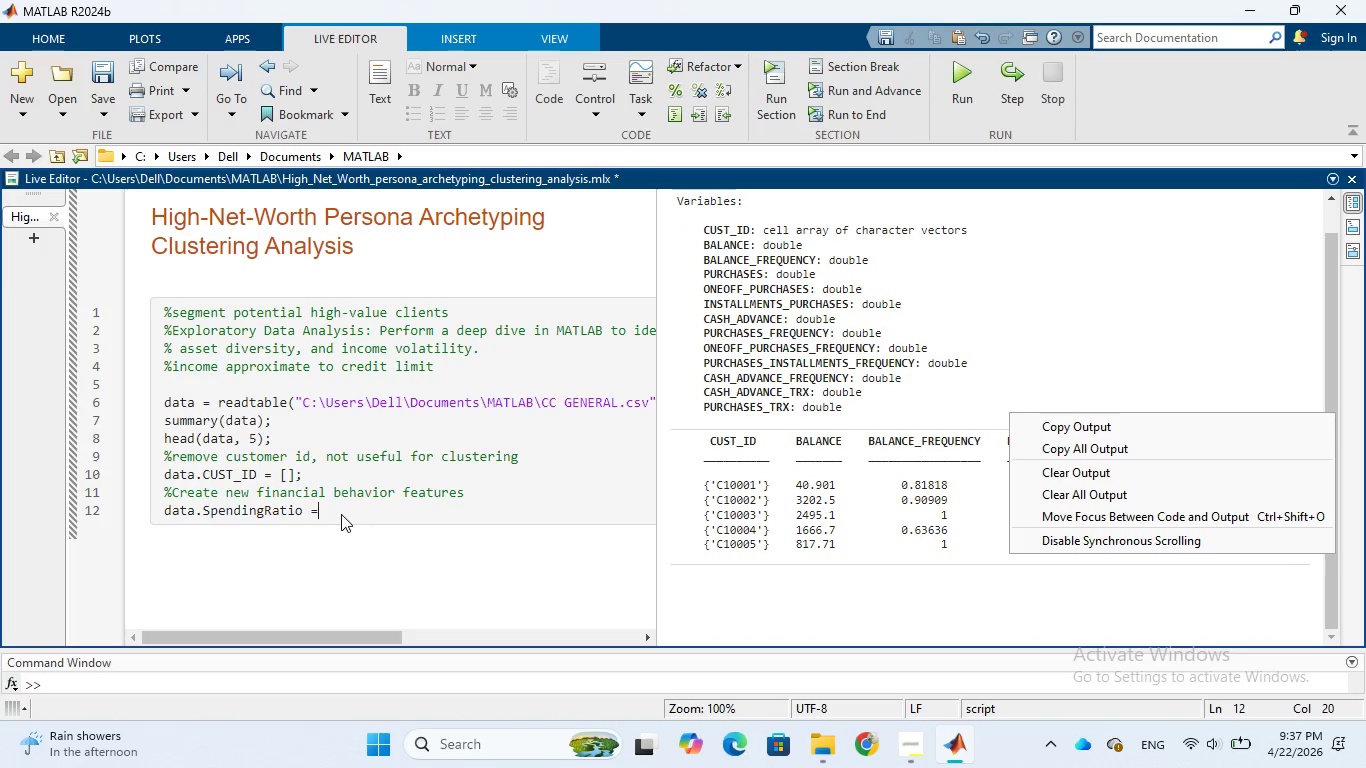 
key(Space)
 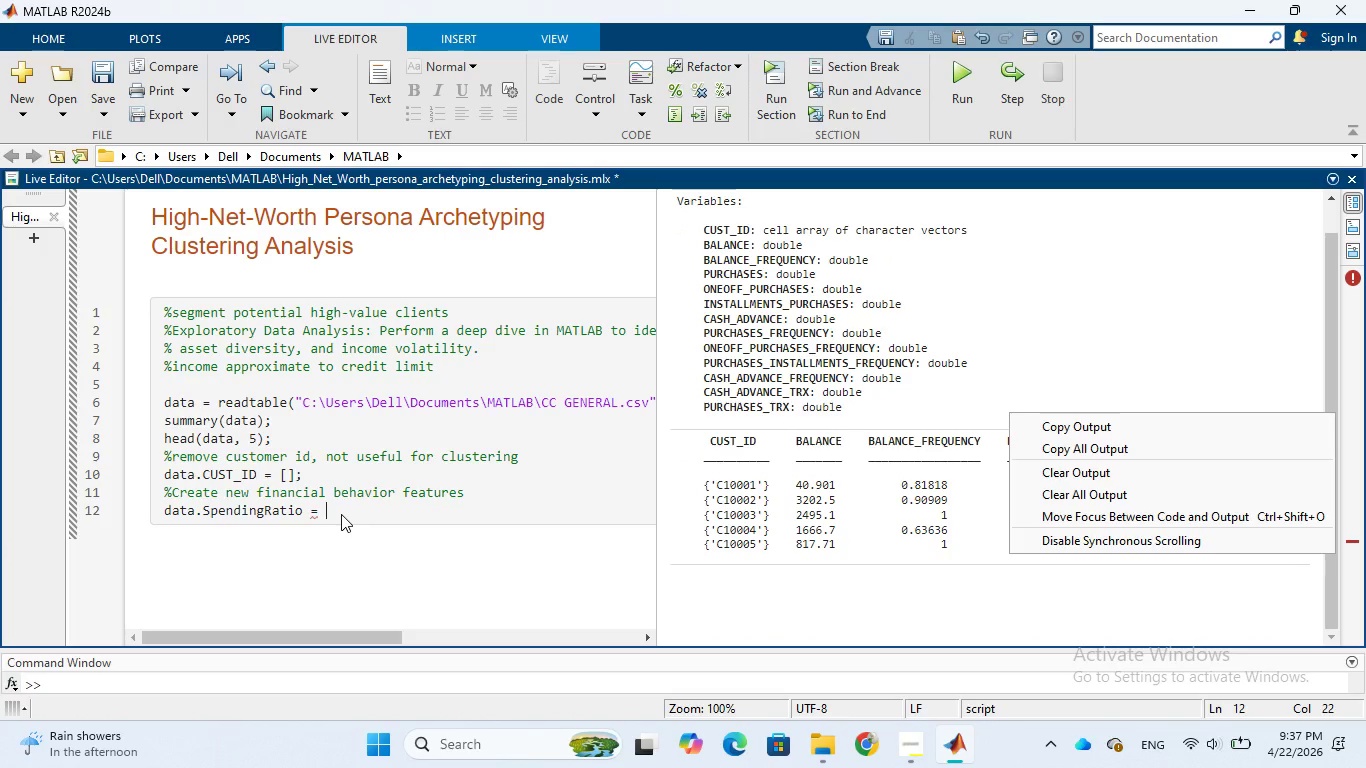 
wait(5.2)
 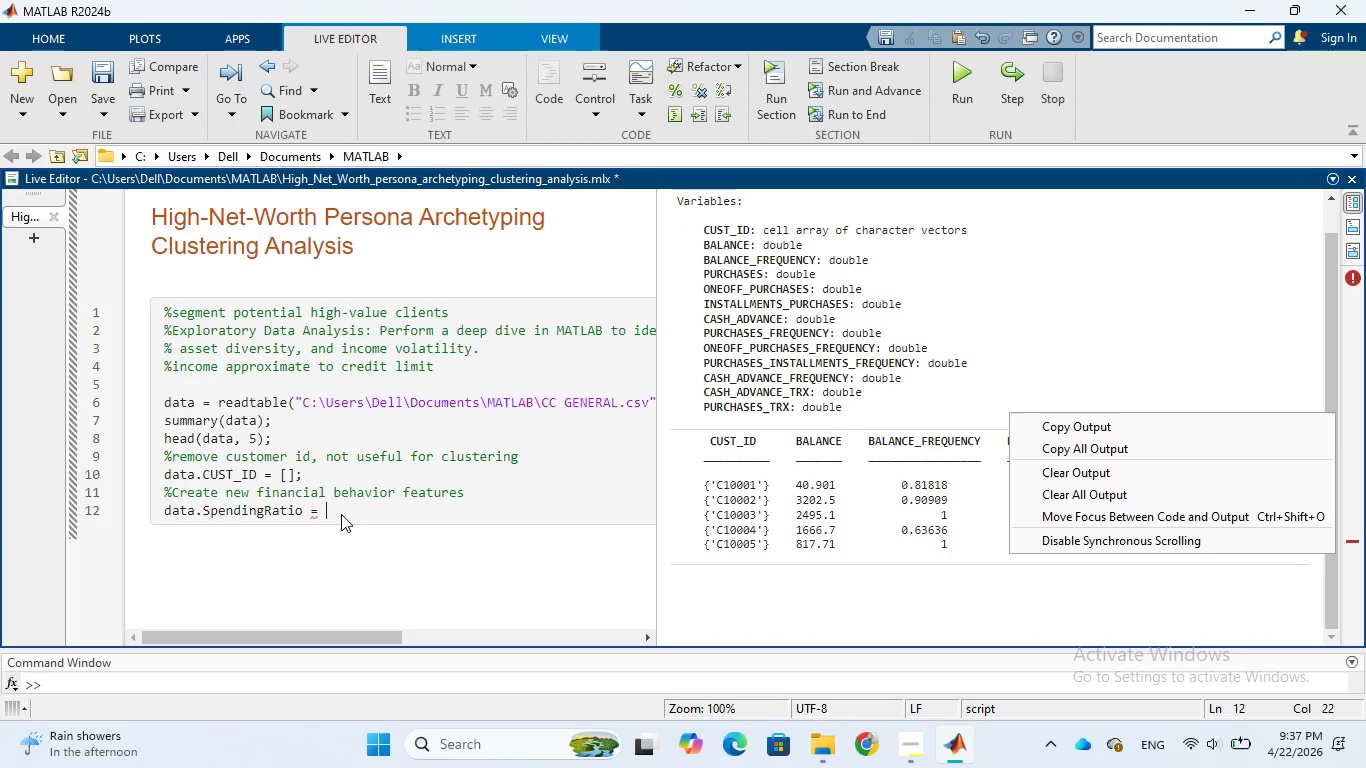 
type(data.P)
 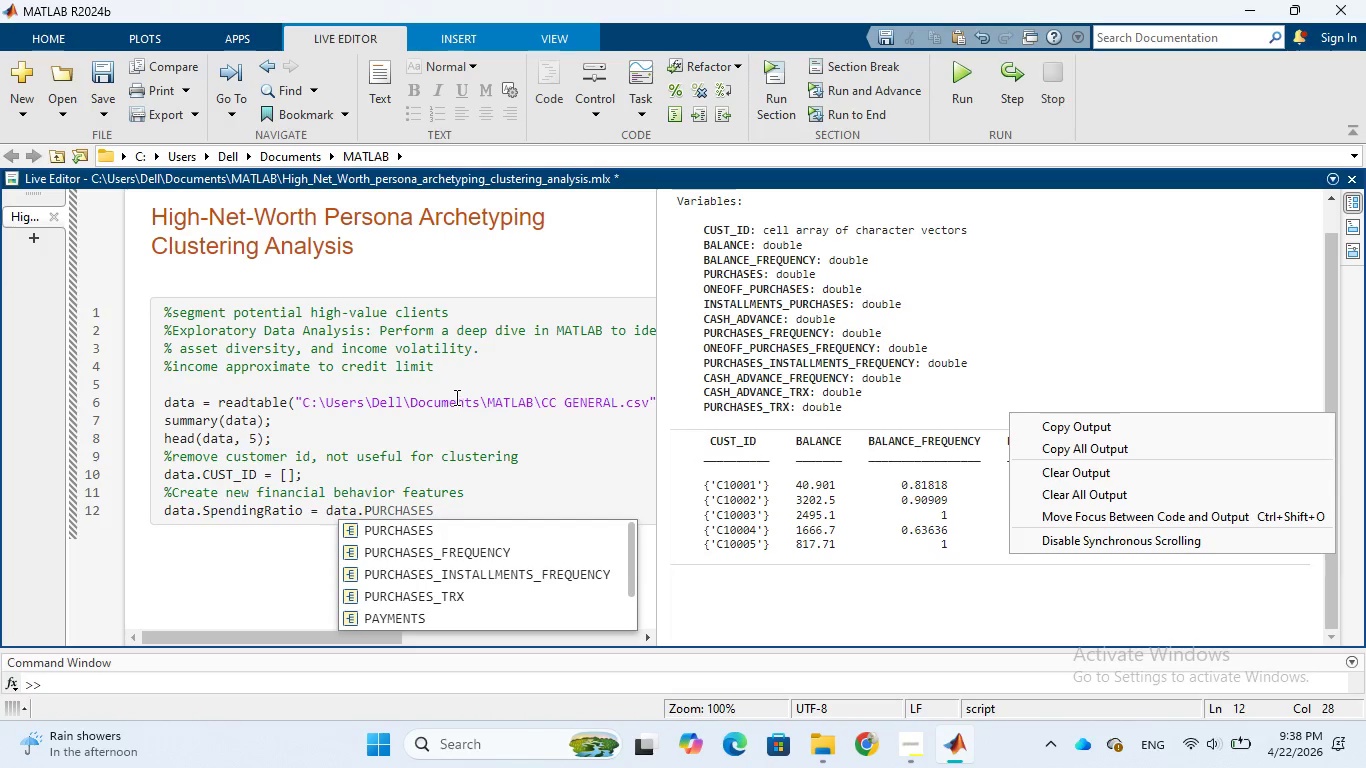 
left_click([421, 531])
 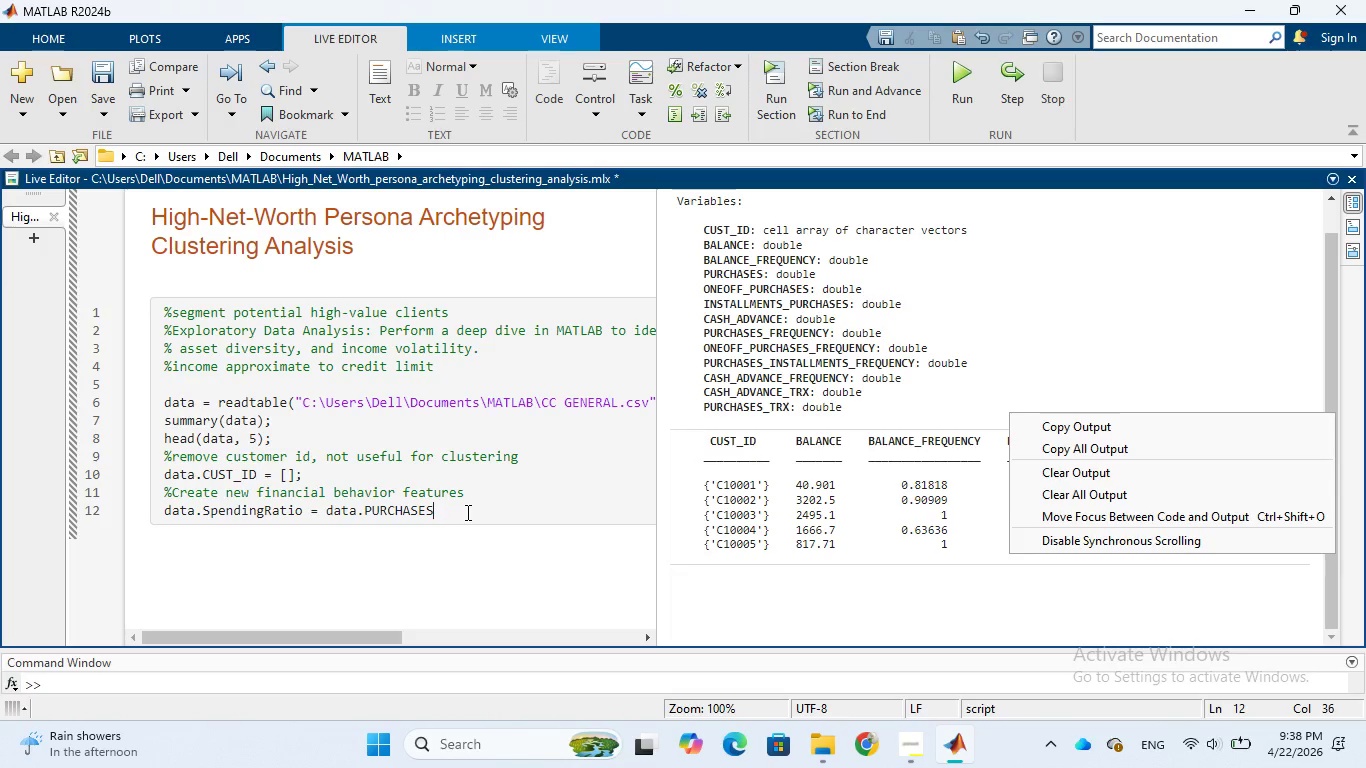 
wait(17.38)
 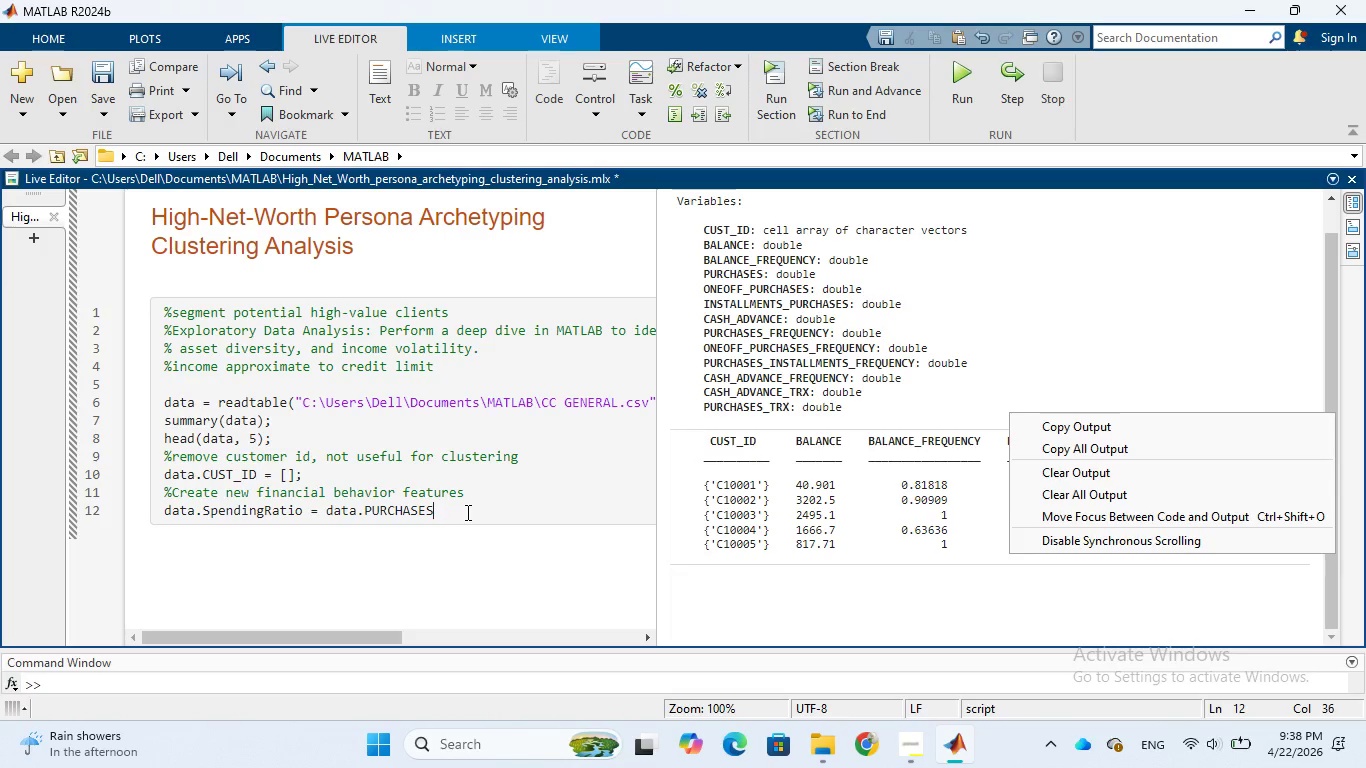 
key(Space)
 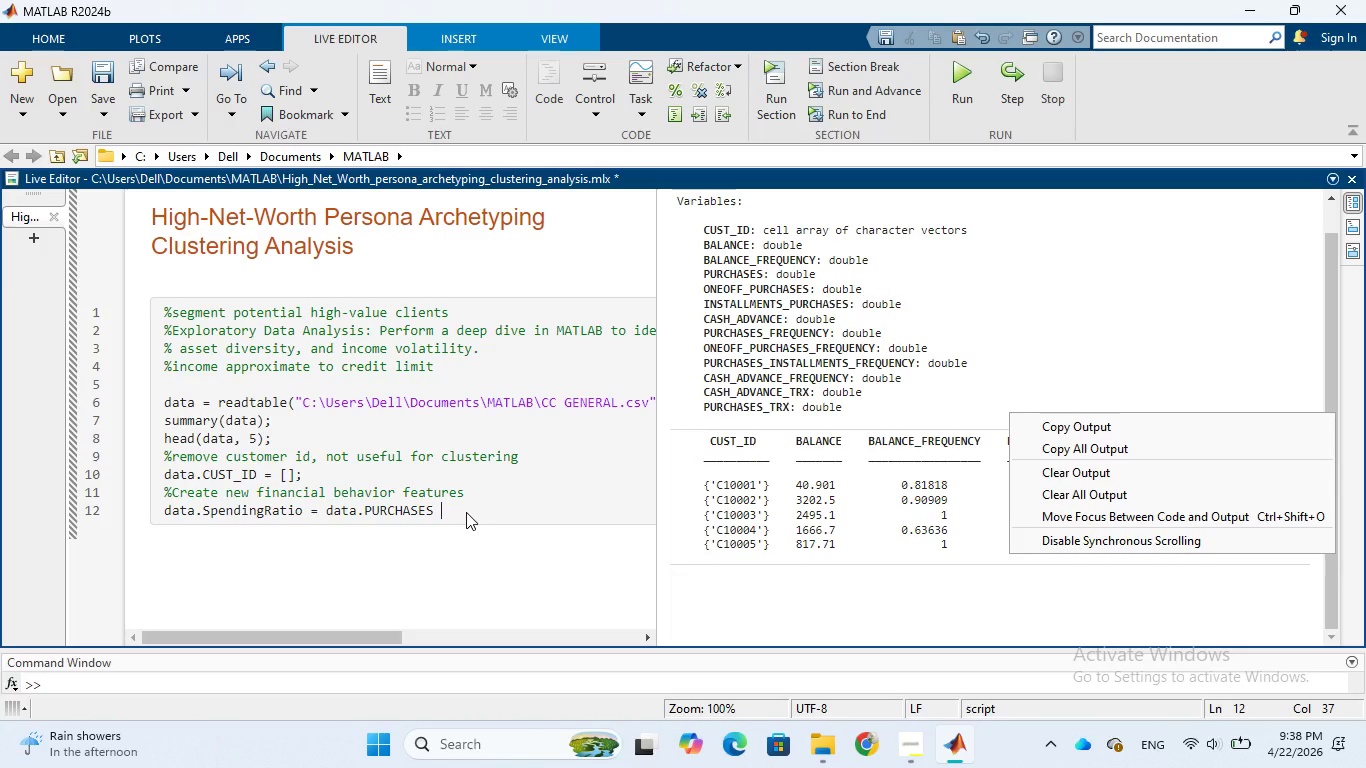 
key(Period)
 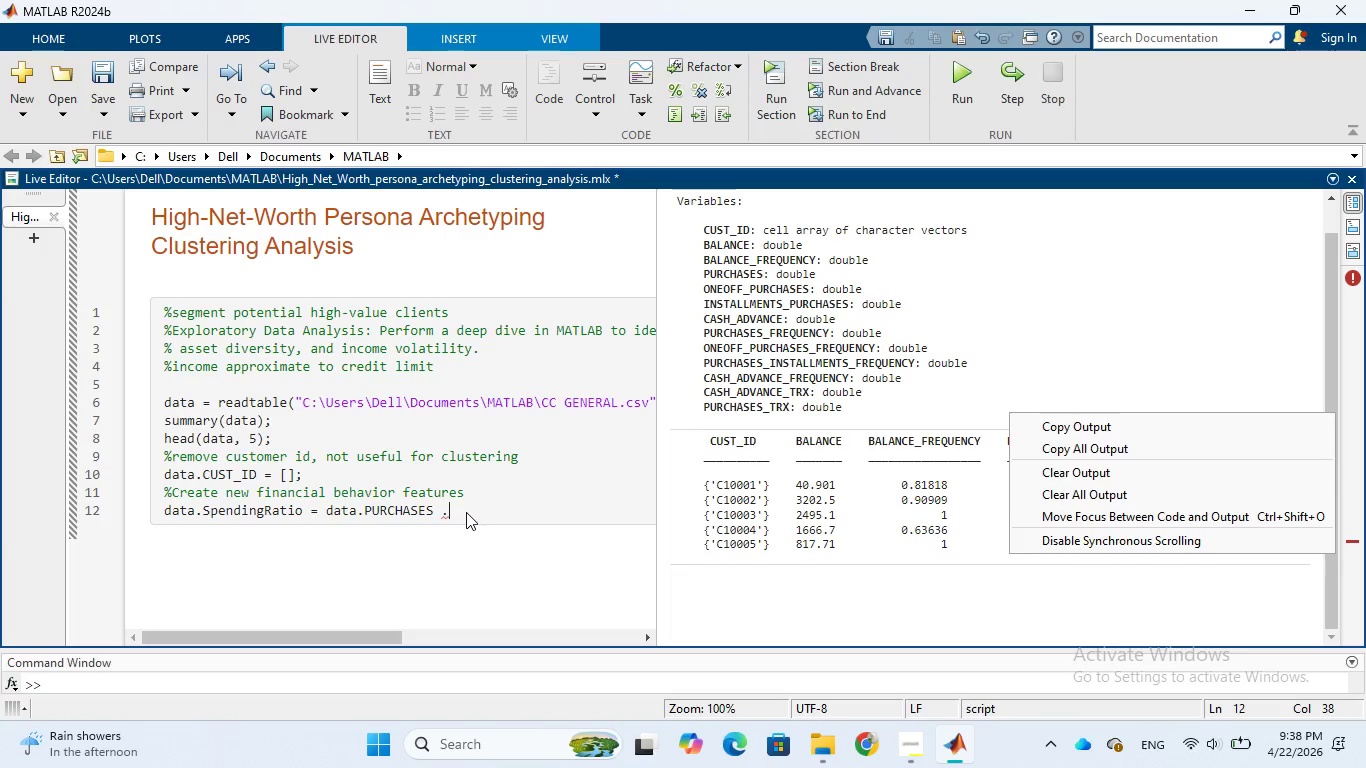 
key(Slash)
 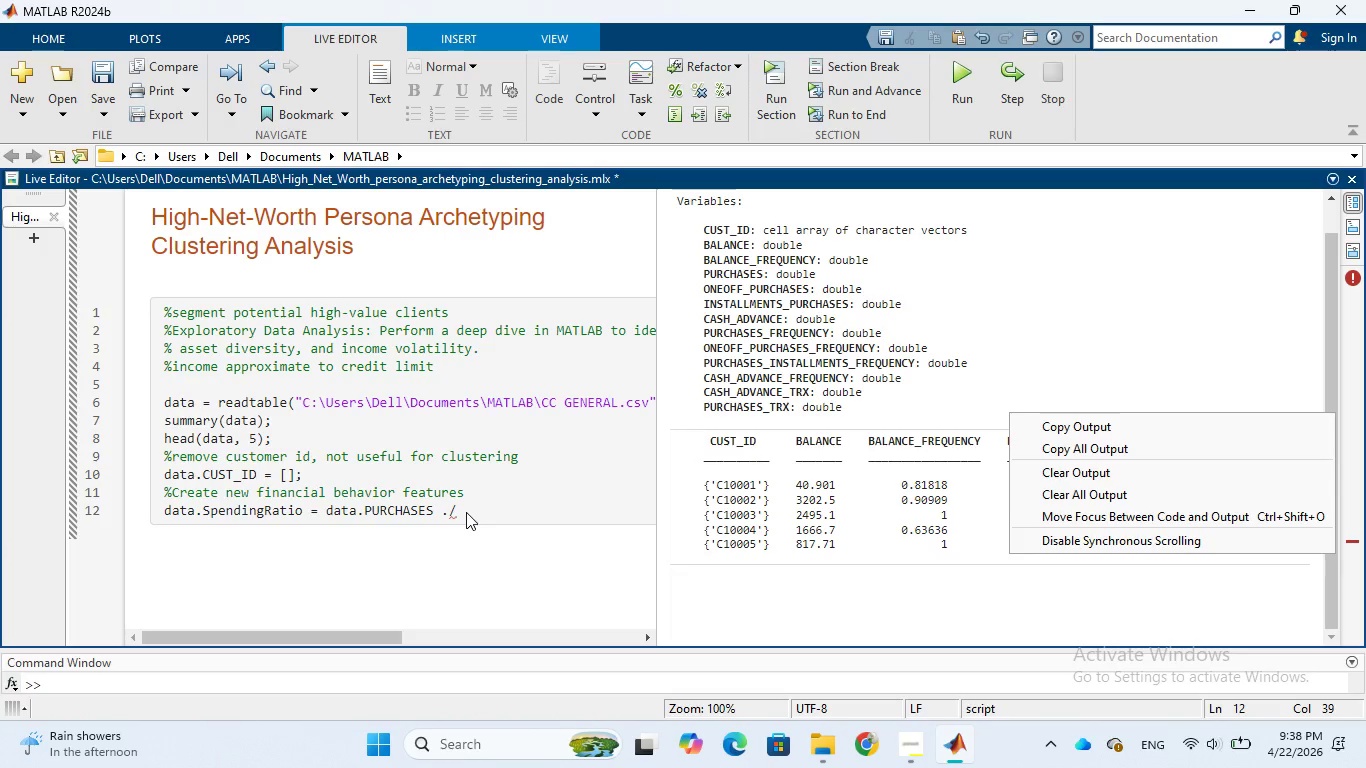 
wait(11.86)
 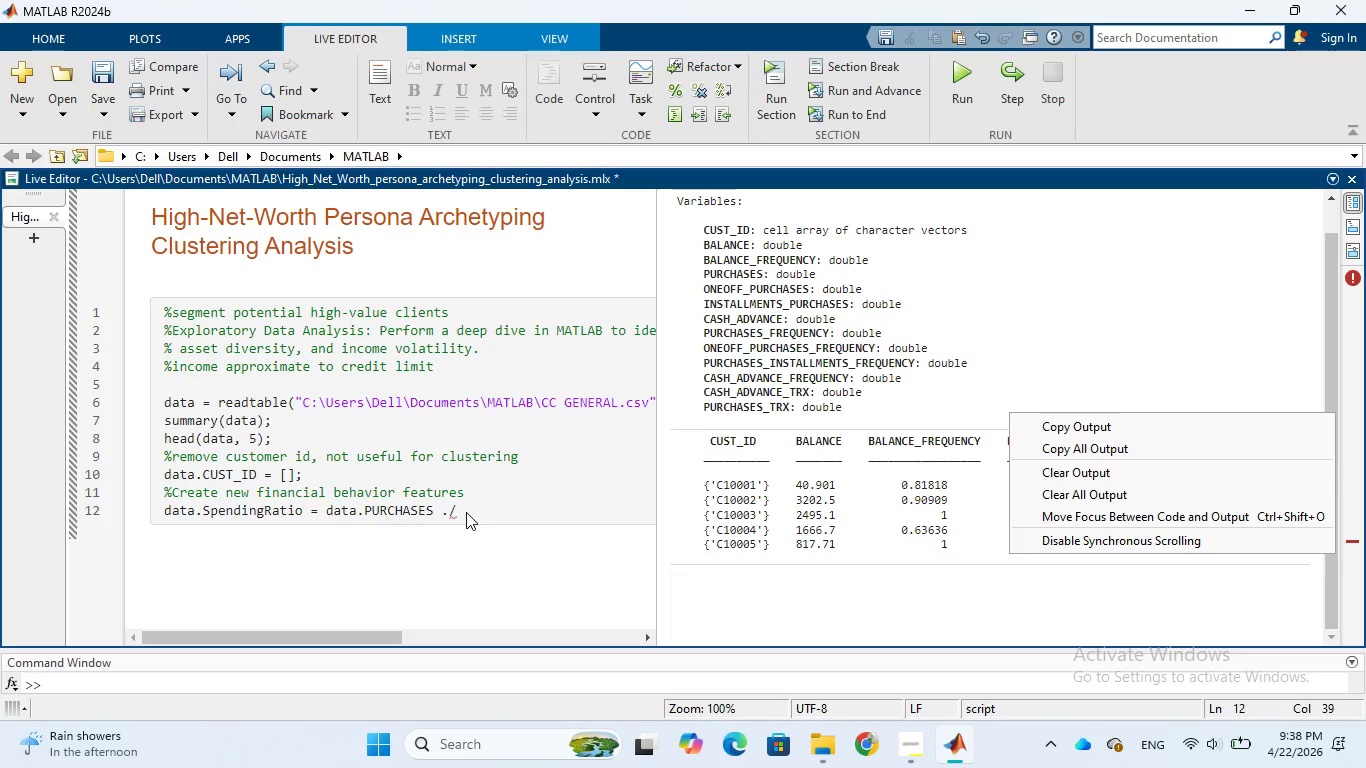 
type( data.)
 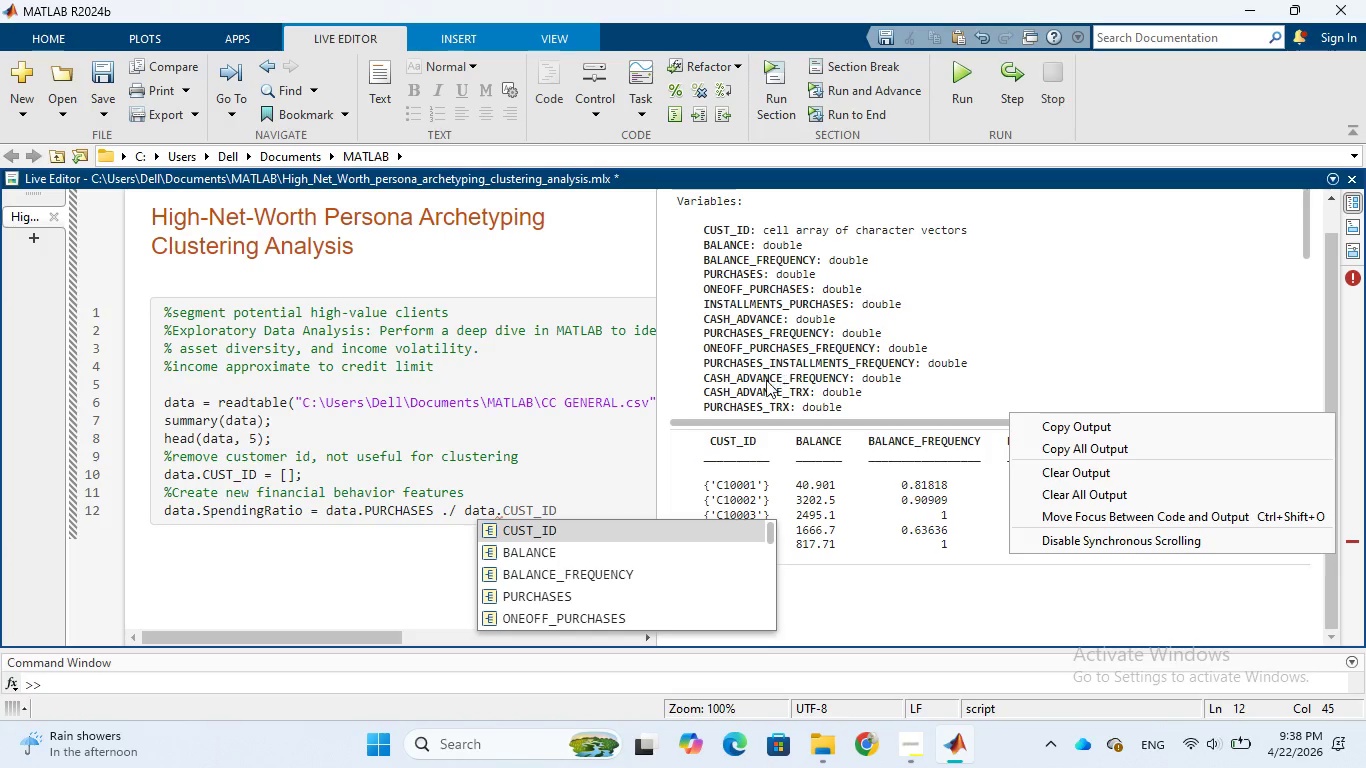 
wait(9.14)
 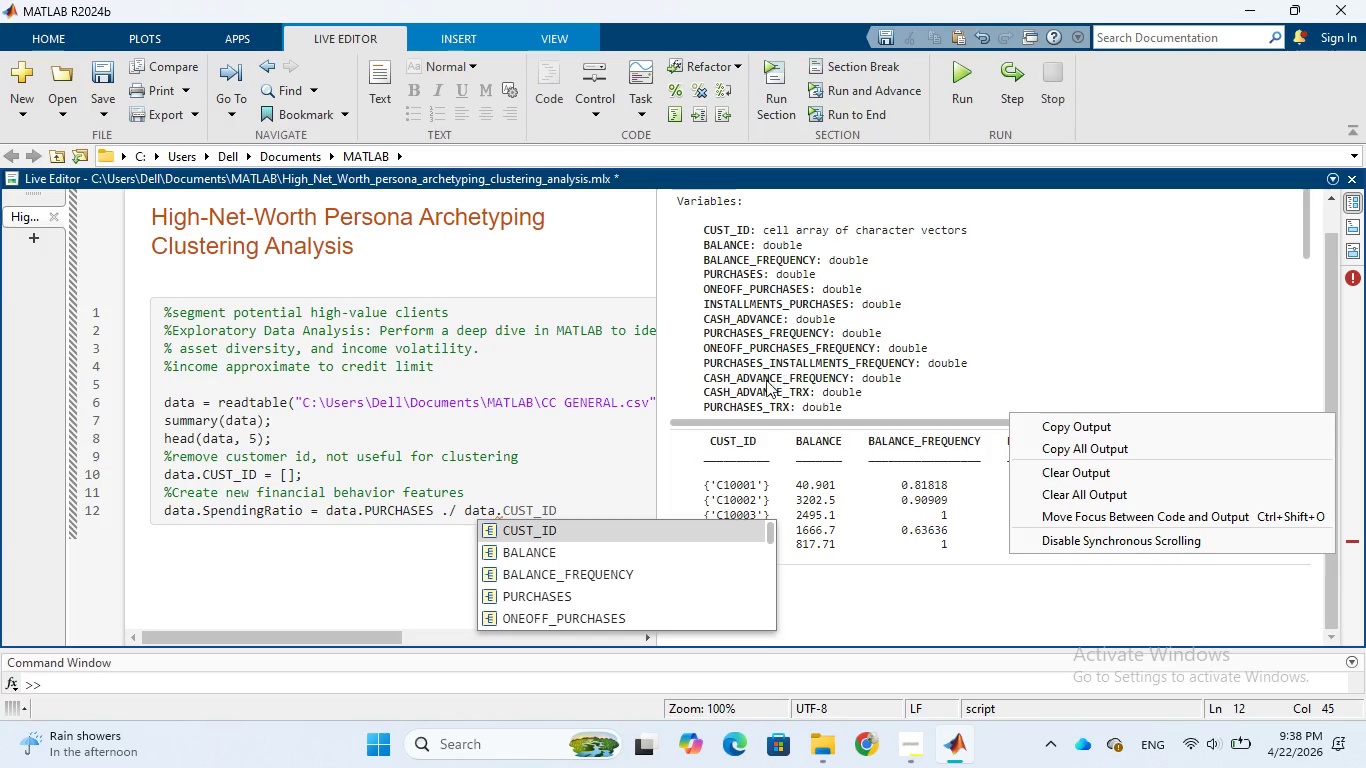 
scroll: coordinate [727, 322], scroll_direction: down, amount: 1.0
 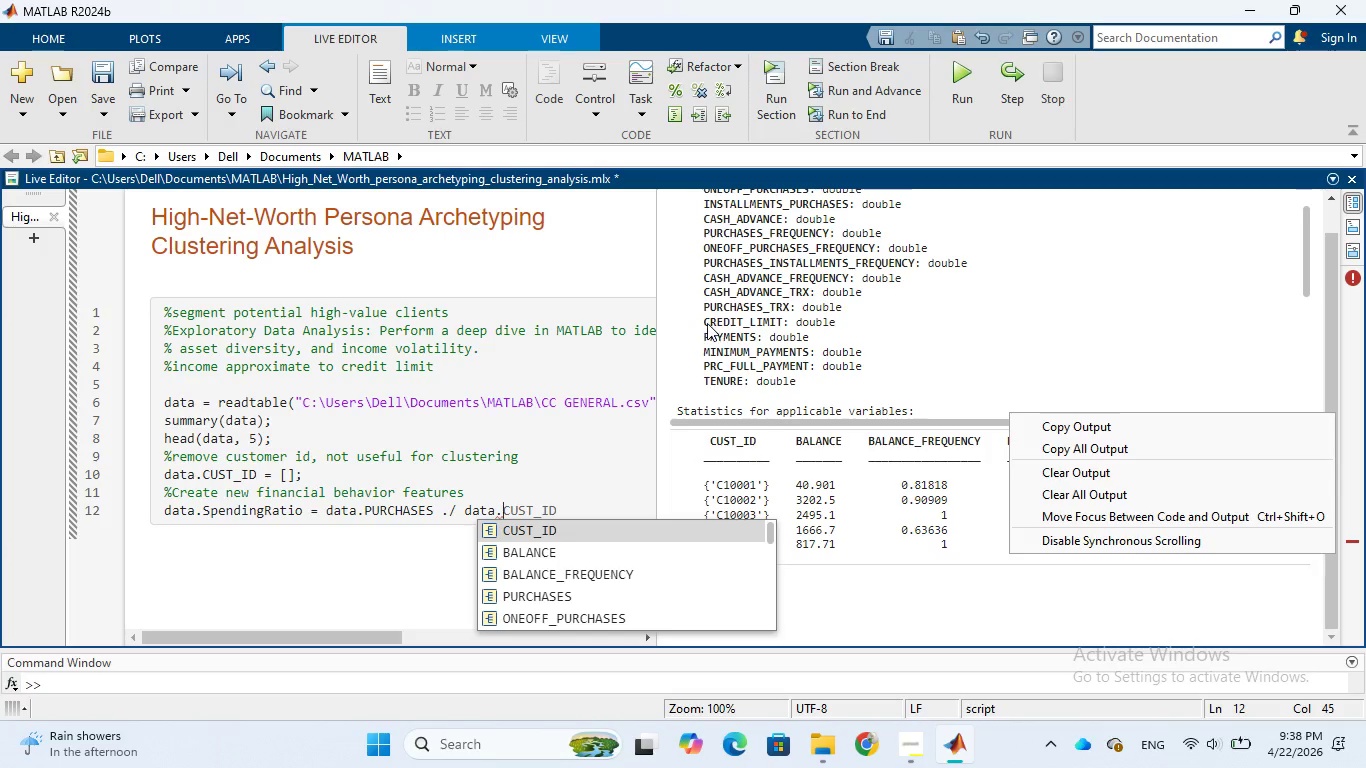 
left_click_drag(start_coordinate=[704, 320], to_coordinate=[780, 325])
 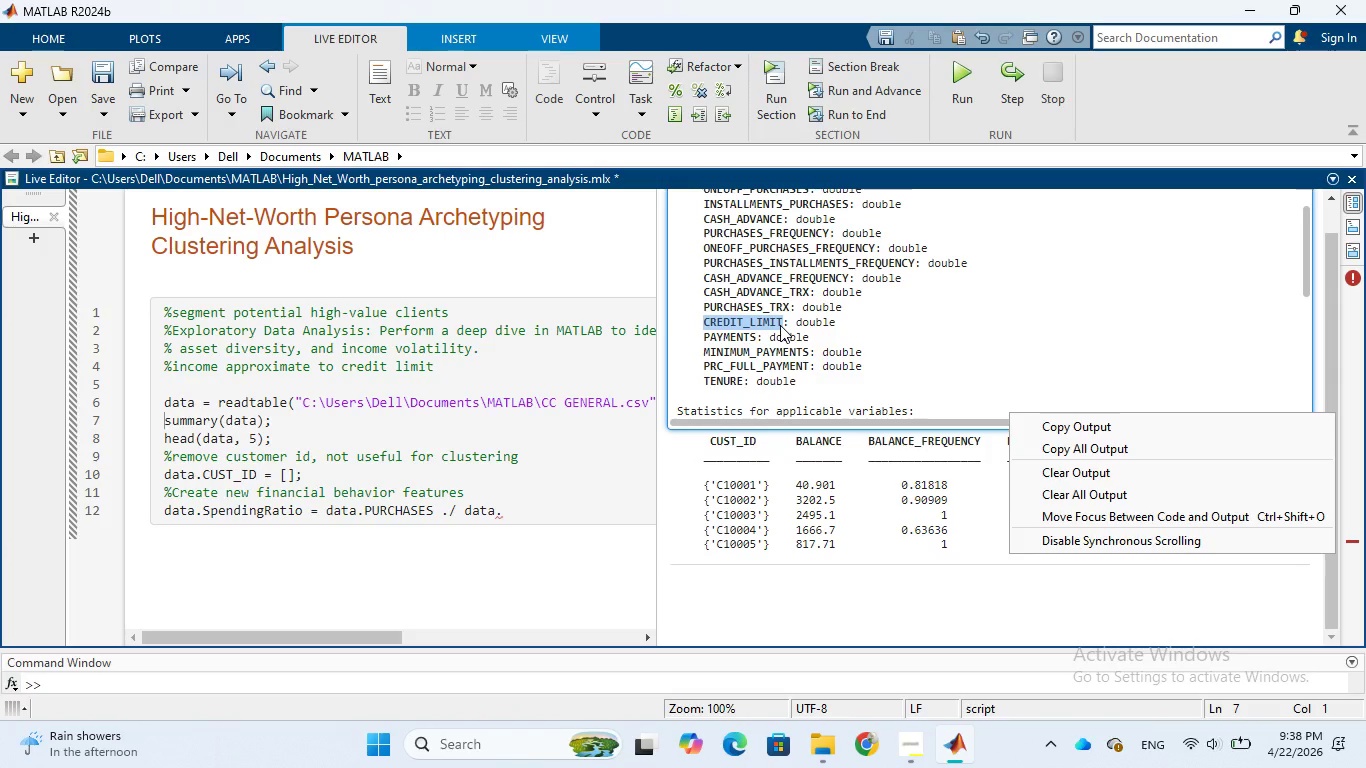 
key(Control+C)
 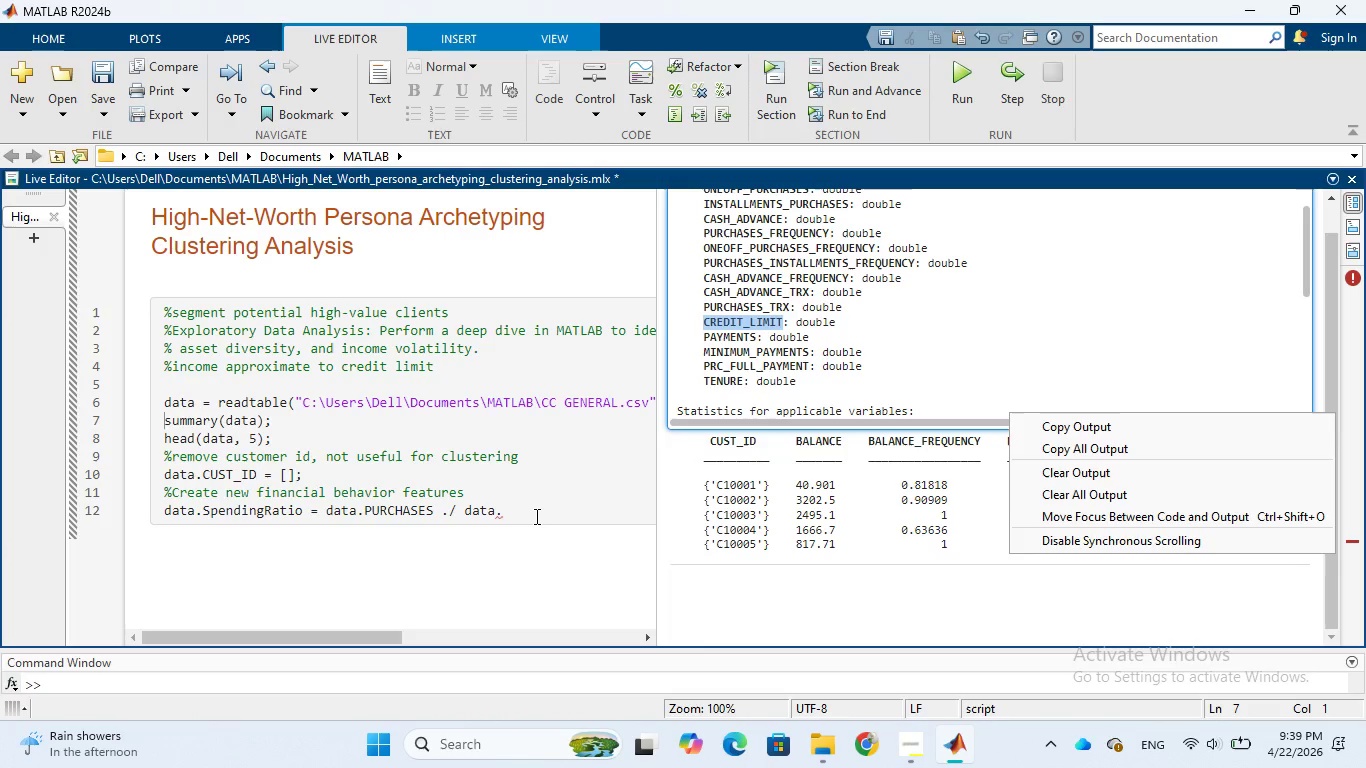 
left_click([533, 513])
 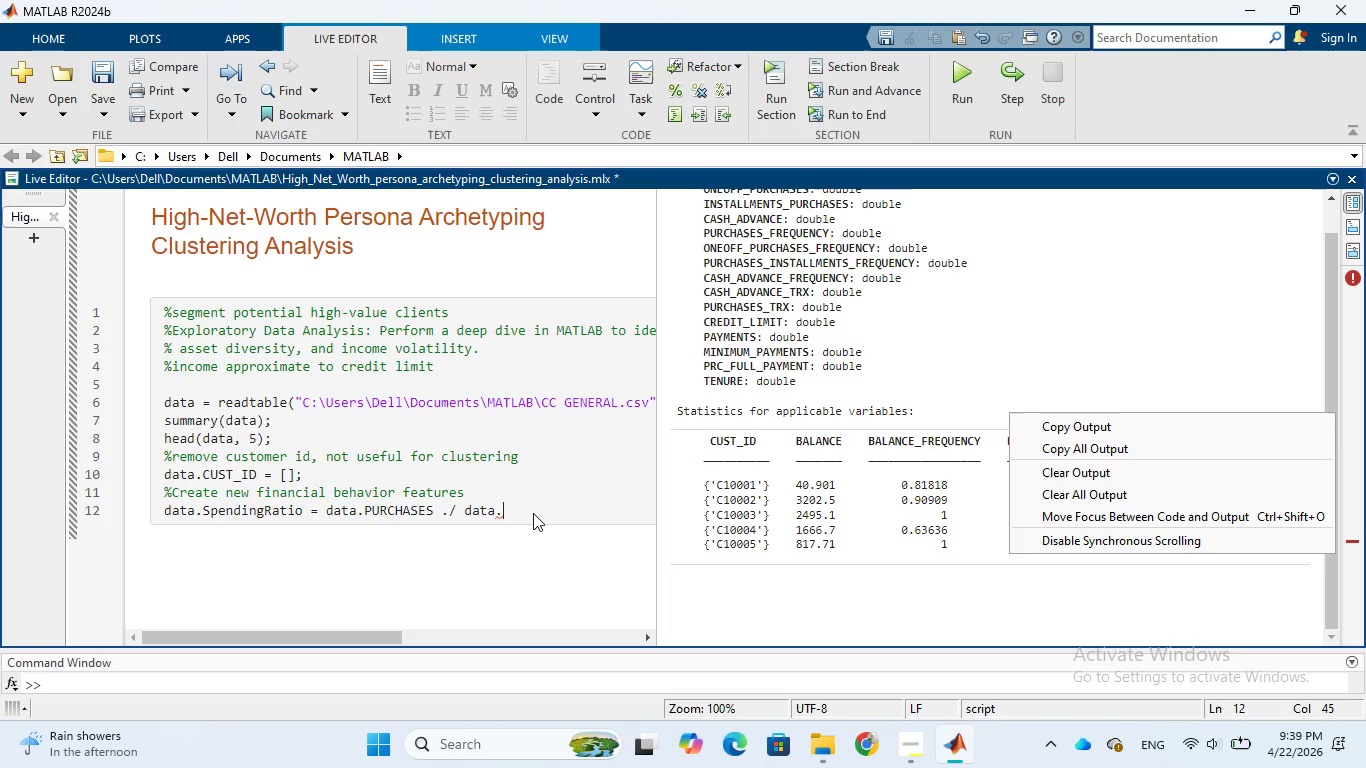 
key(Control+V)
 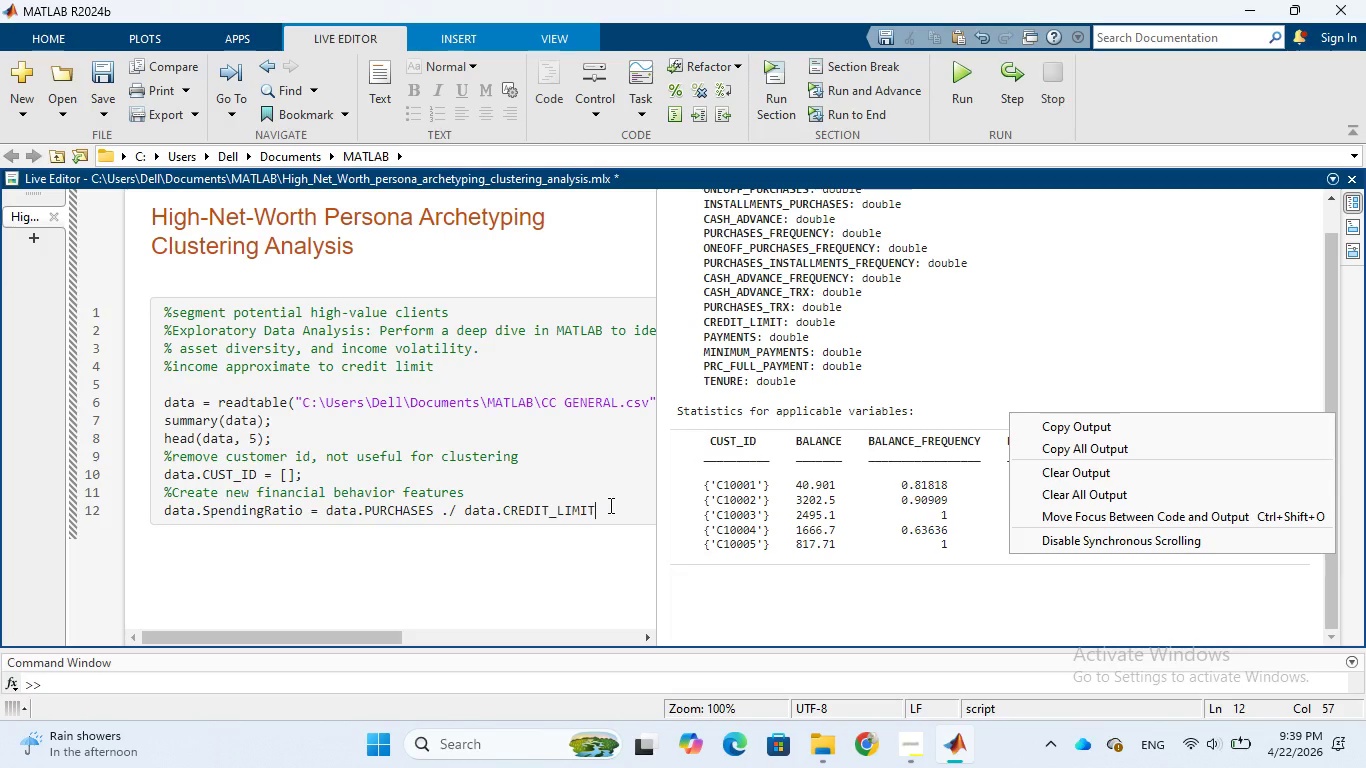 
key(Semicolon)
 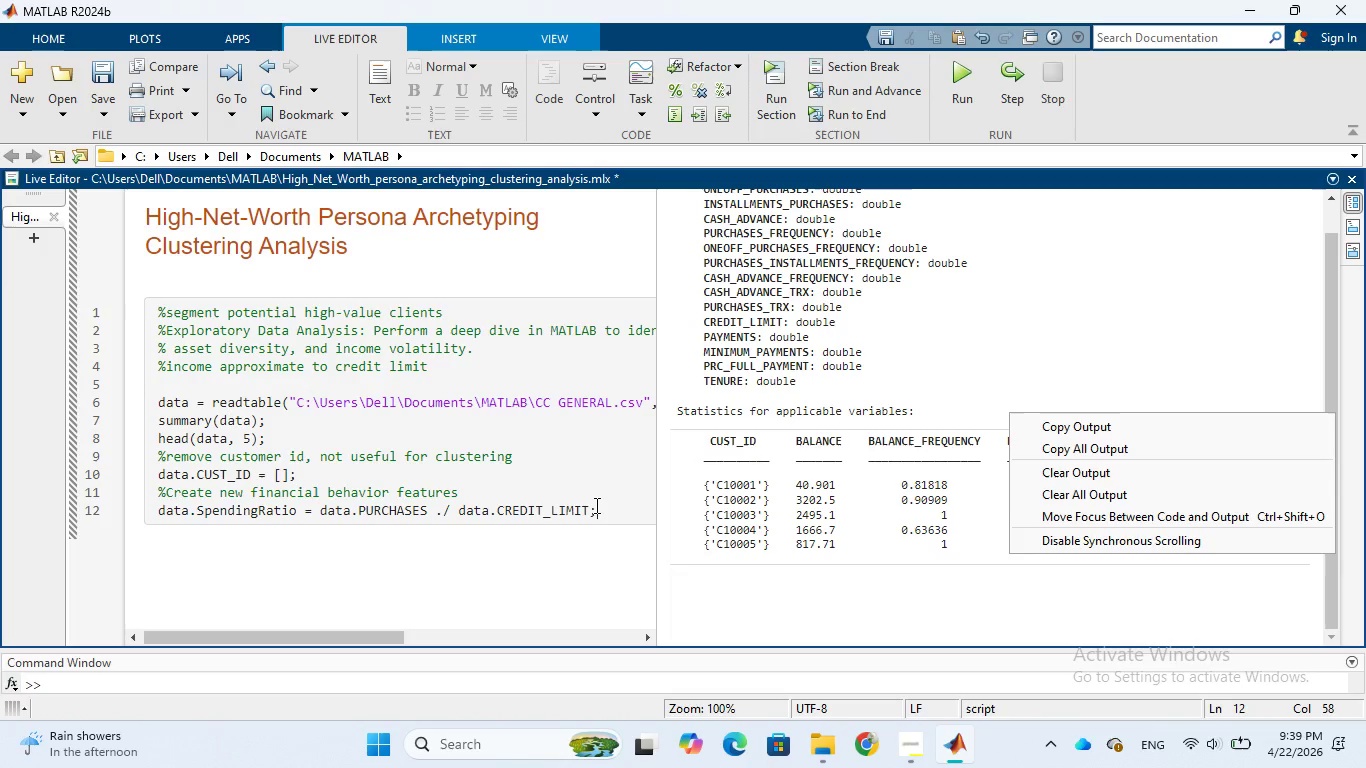 
wait(13.76)
 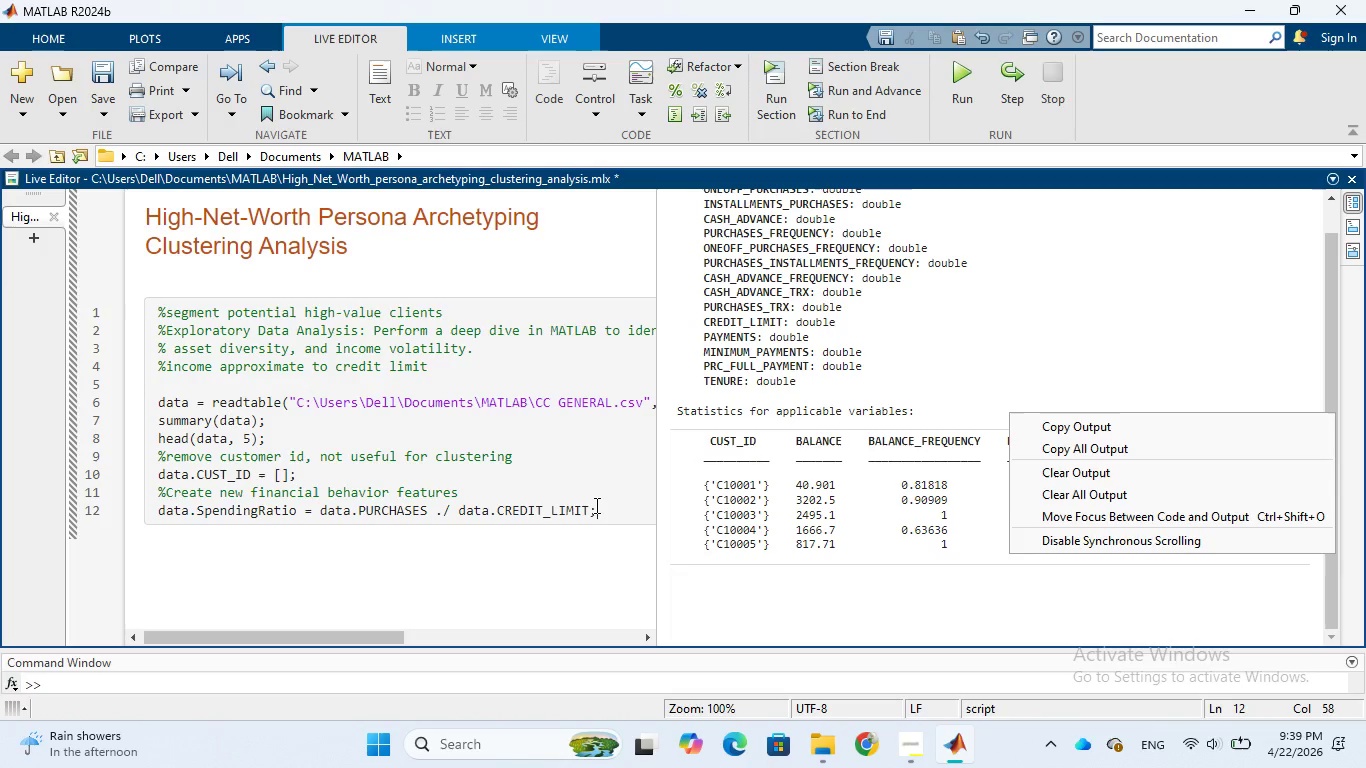 
left_click_drag(start_coordinate=[391, 633], to_coordinate=[333, 636])
 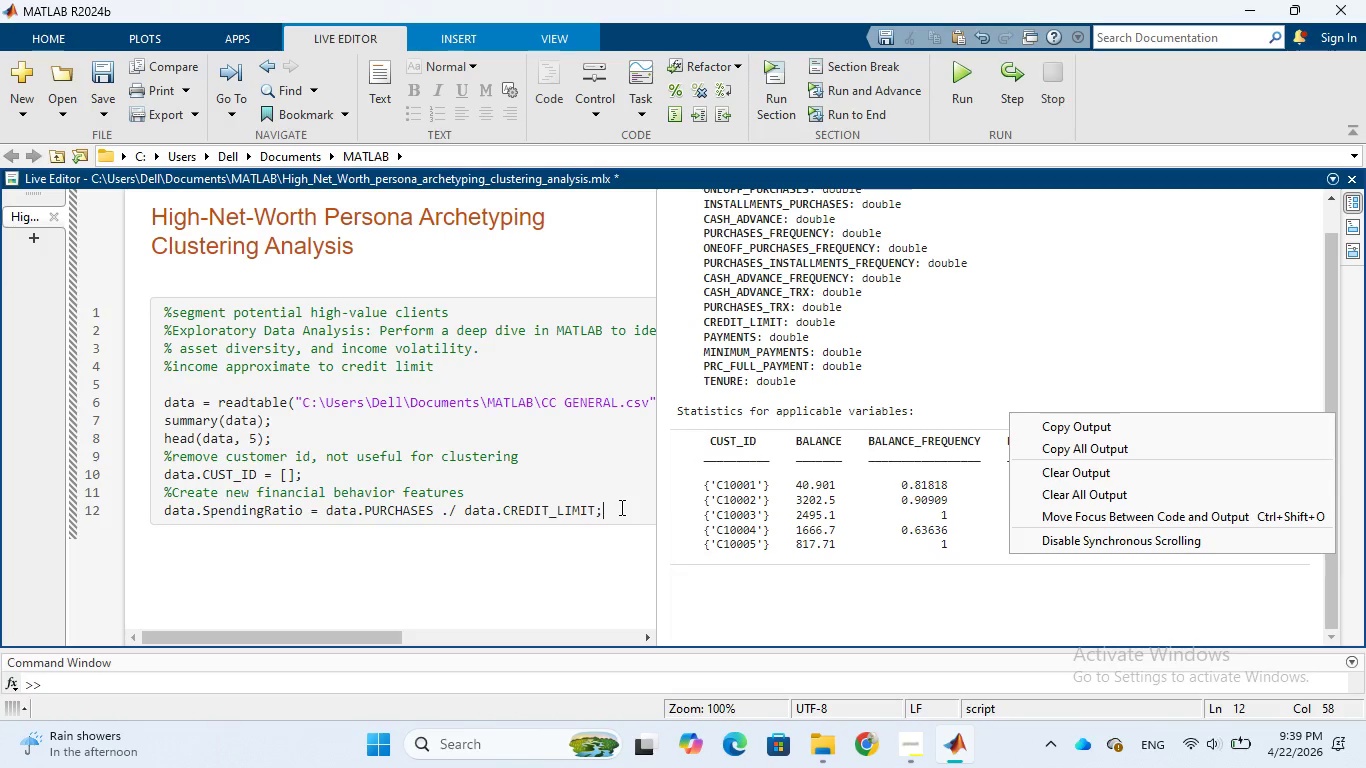 
key(Enter)
 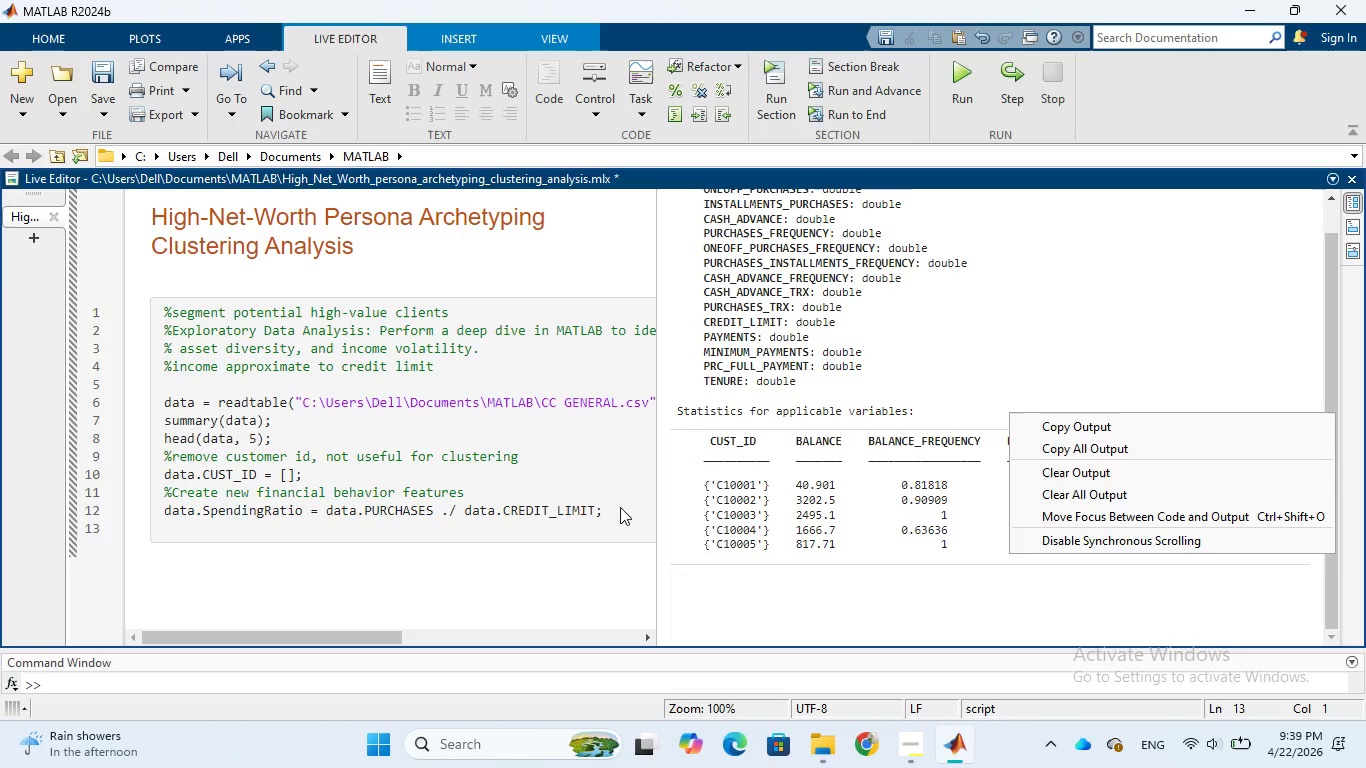 
wait(14.91)
 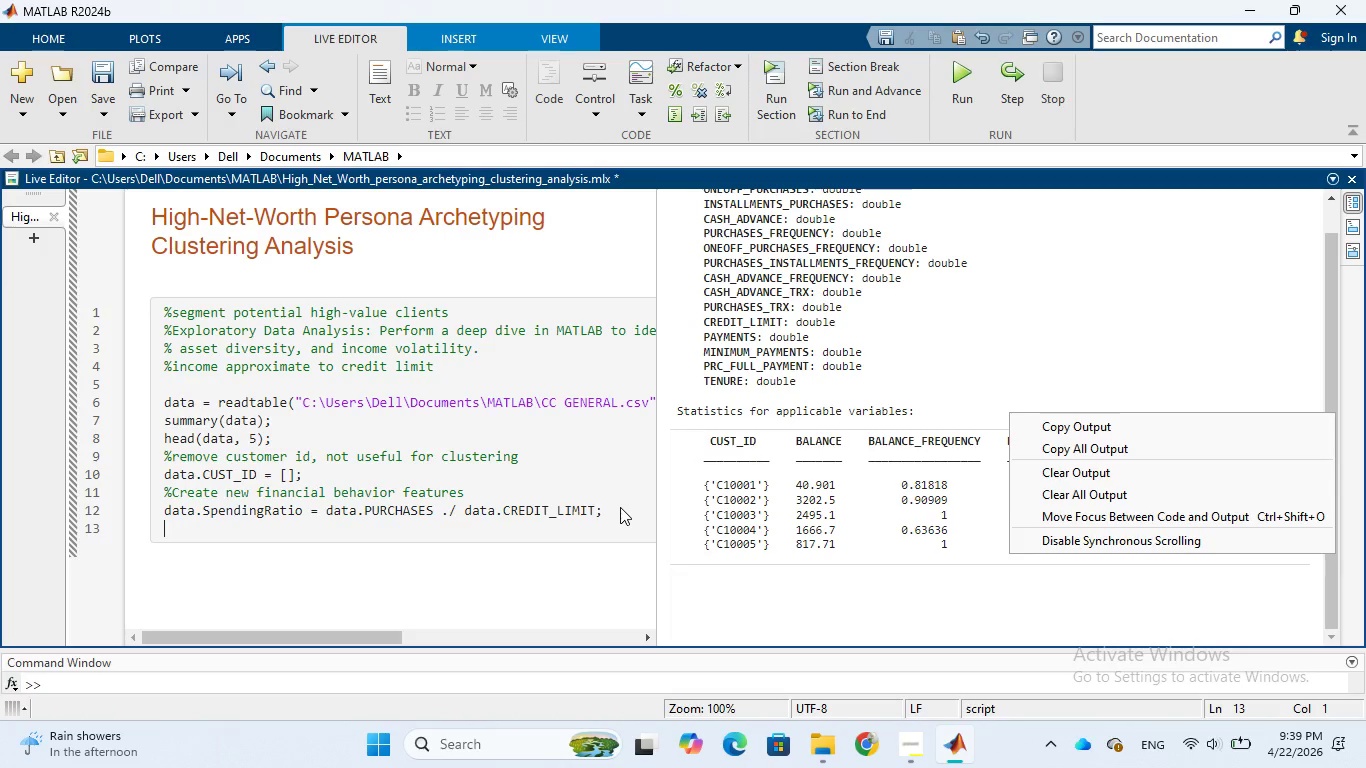 
type(%payment discipline)
 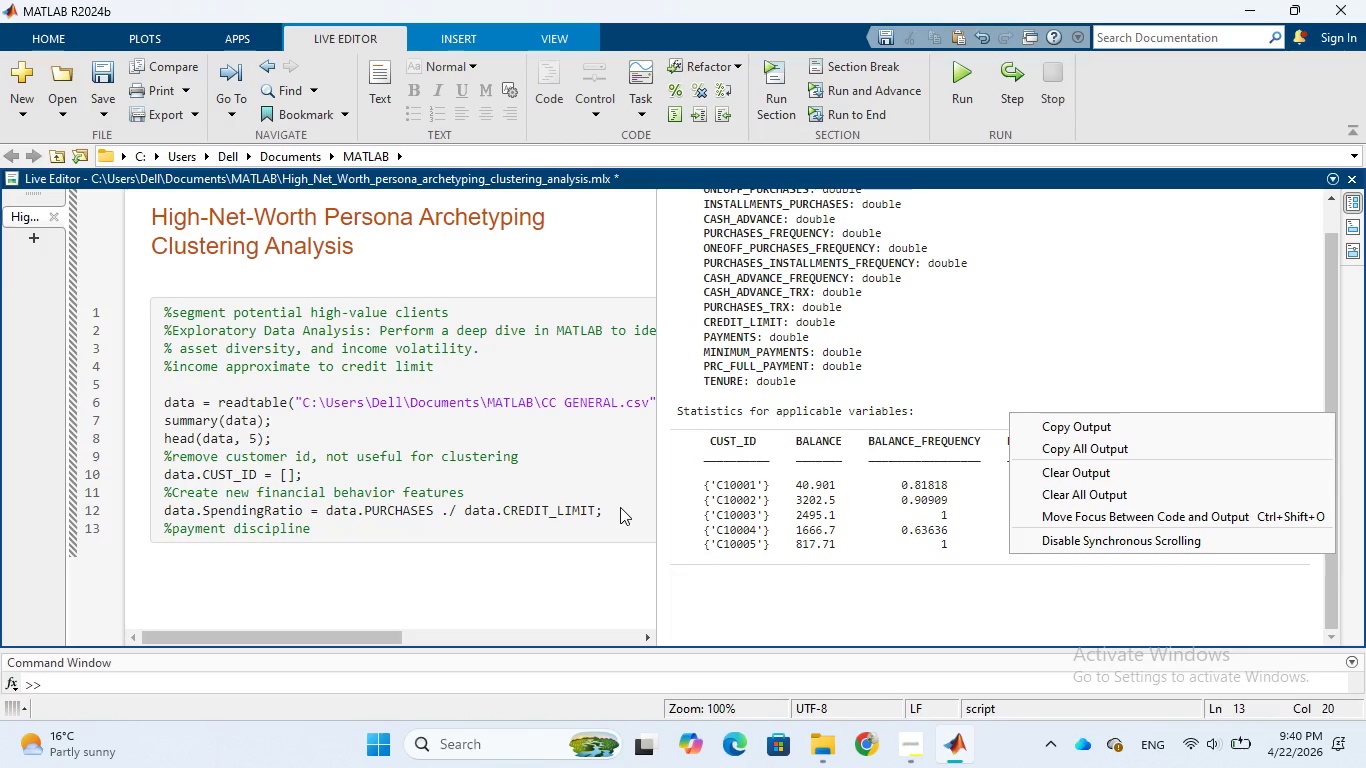 
key(Enter)
 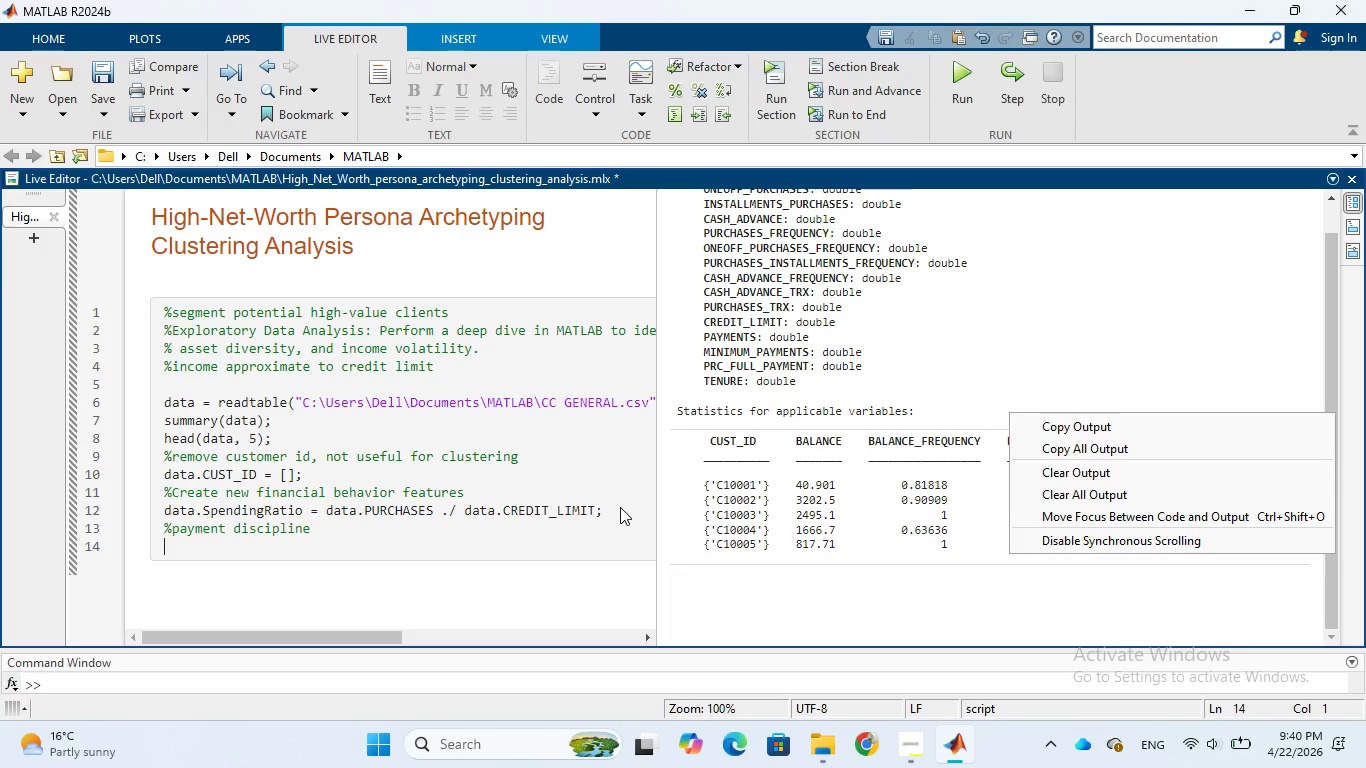 
wait(5.53)
 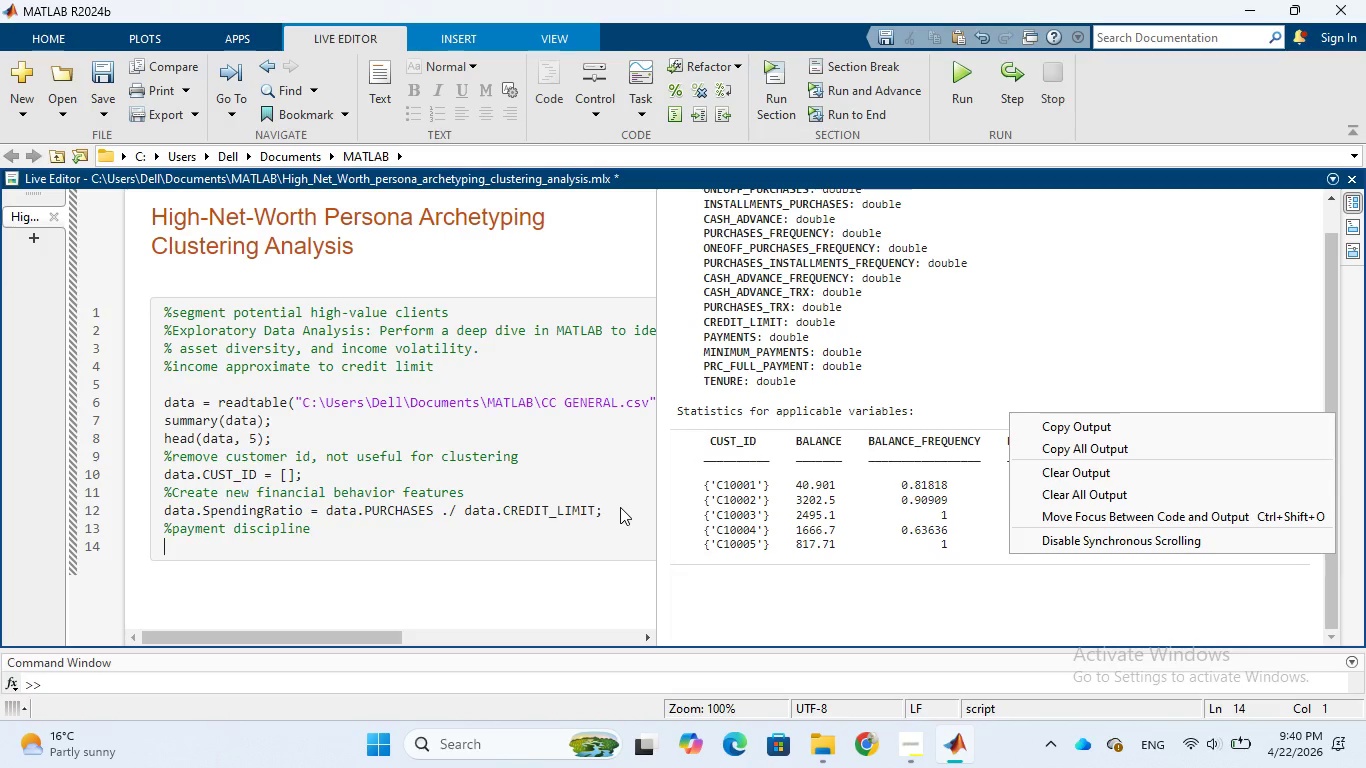 
type(data.)
 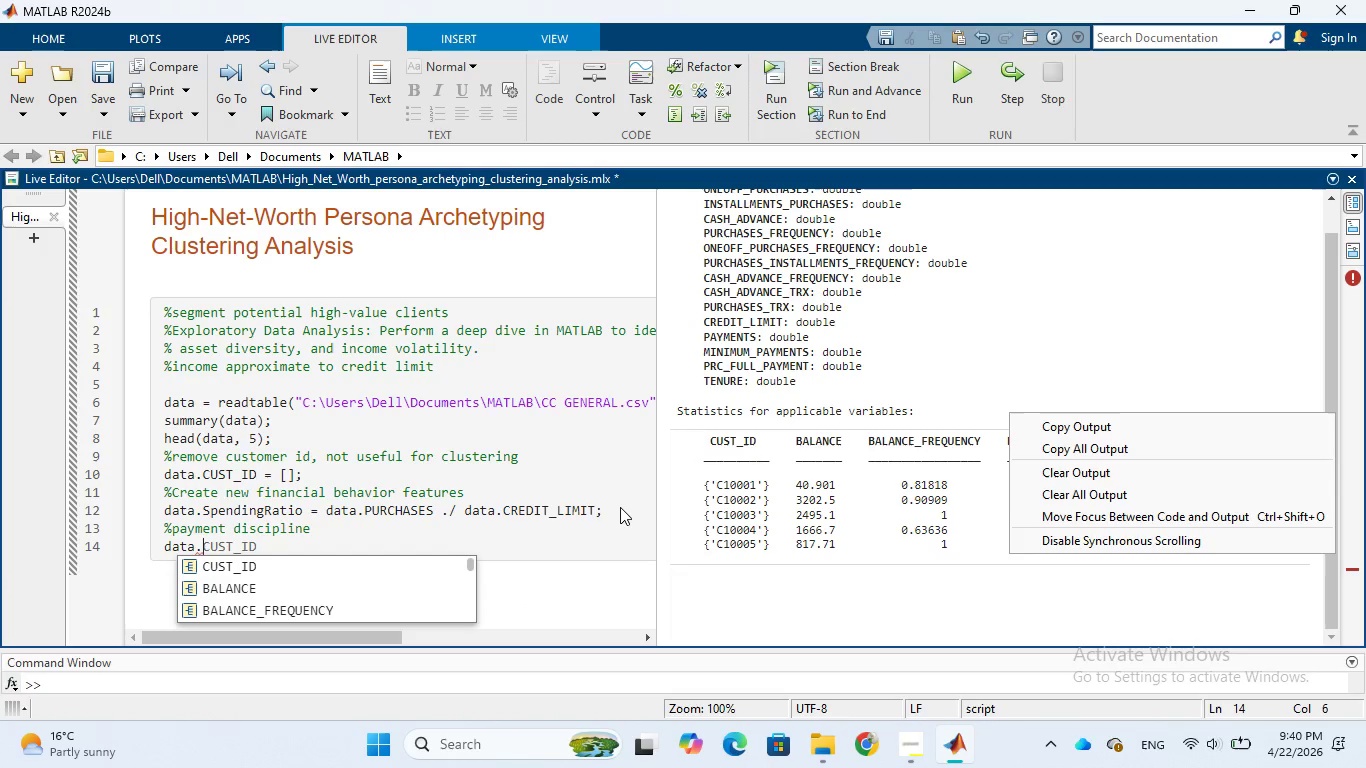 
type(Paymen)
 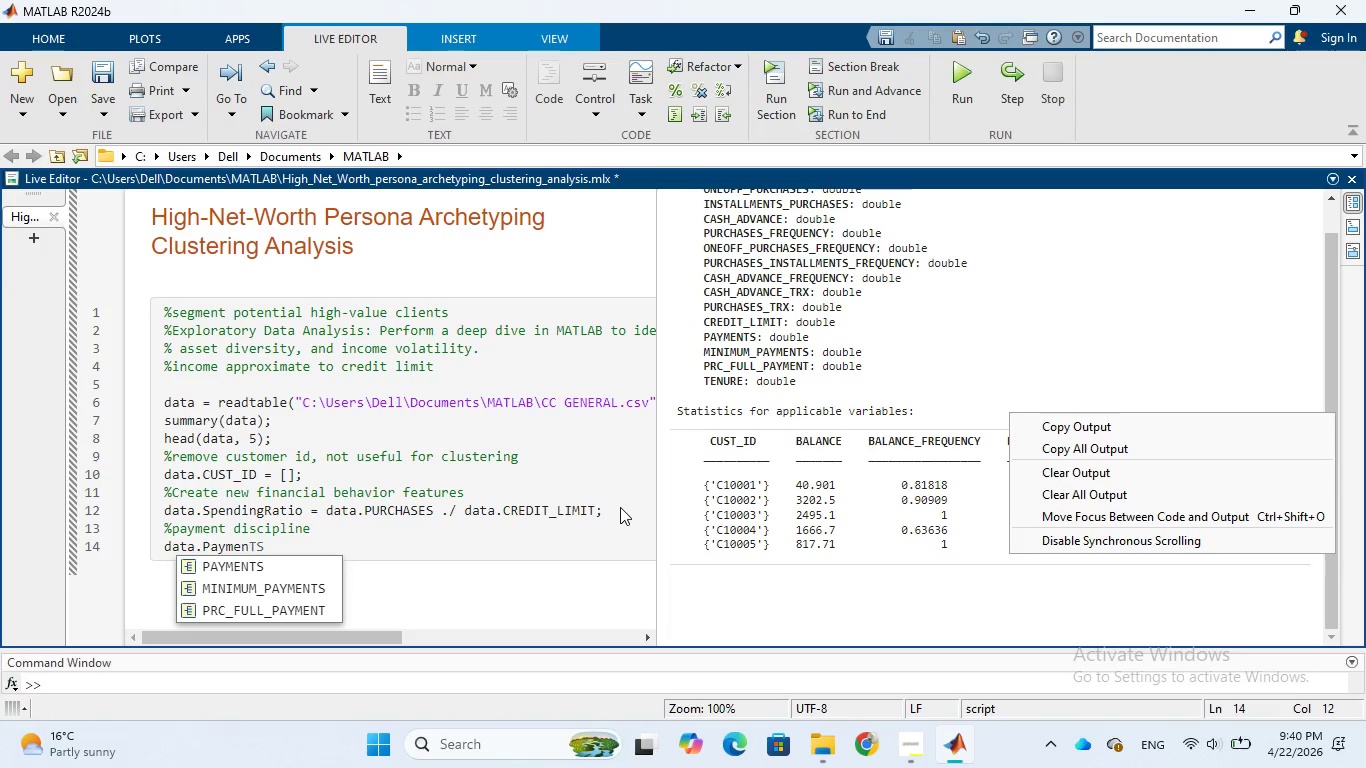 
key(T)
 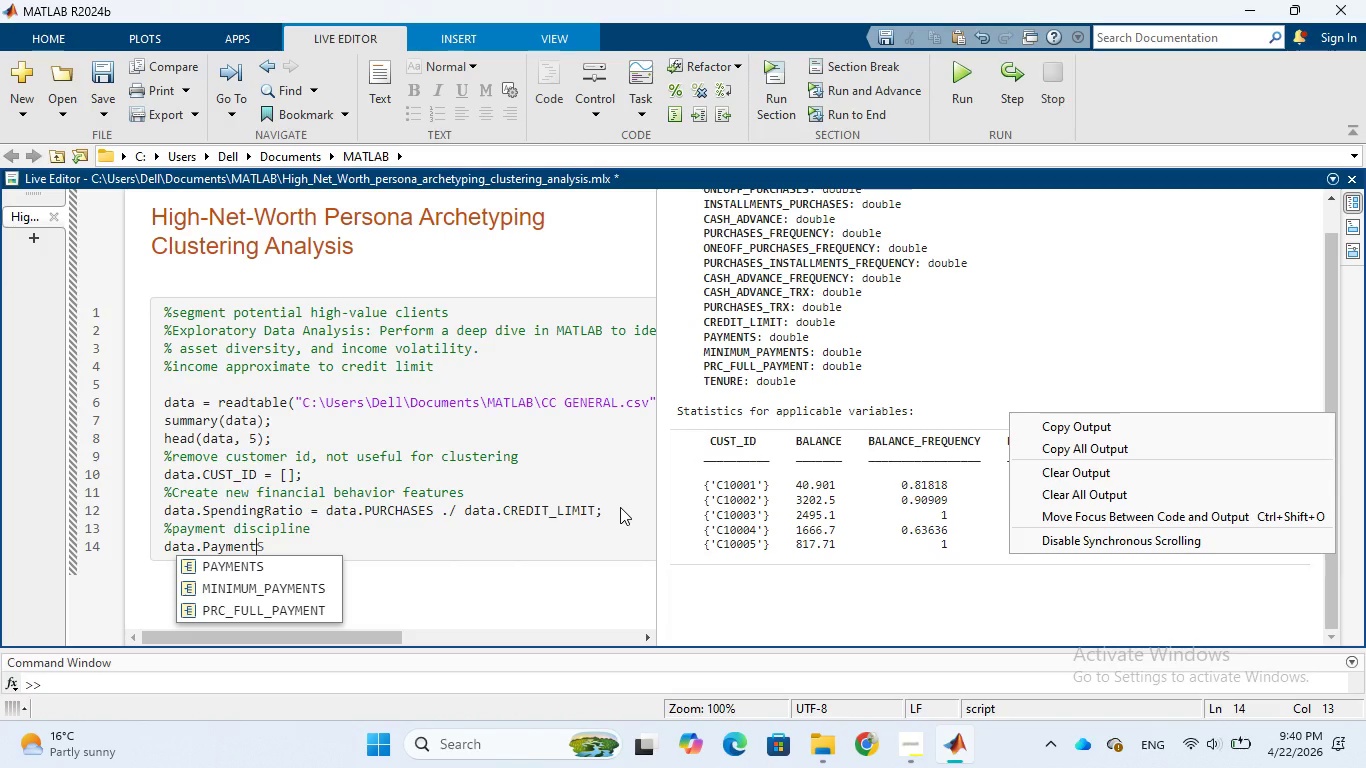 
type(Ratio)
 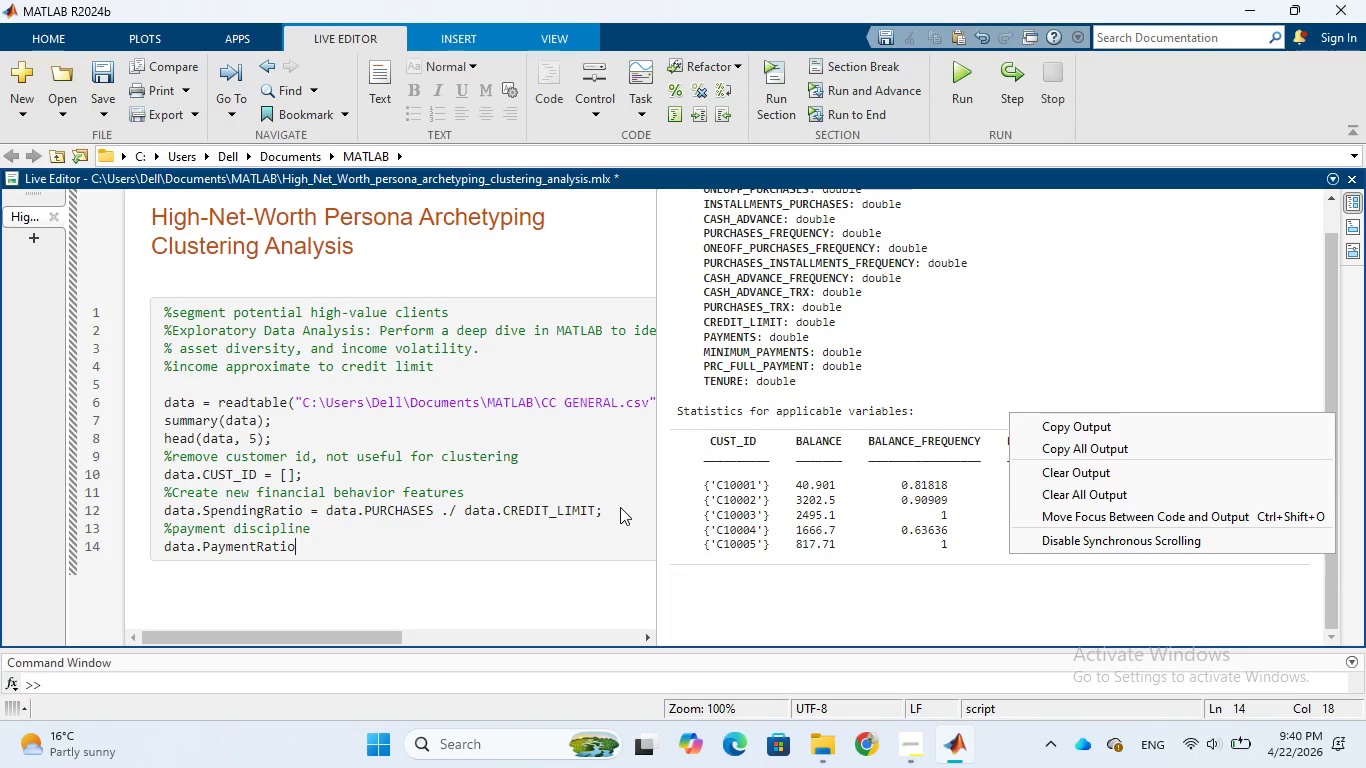 
key(Space)
 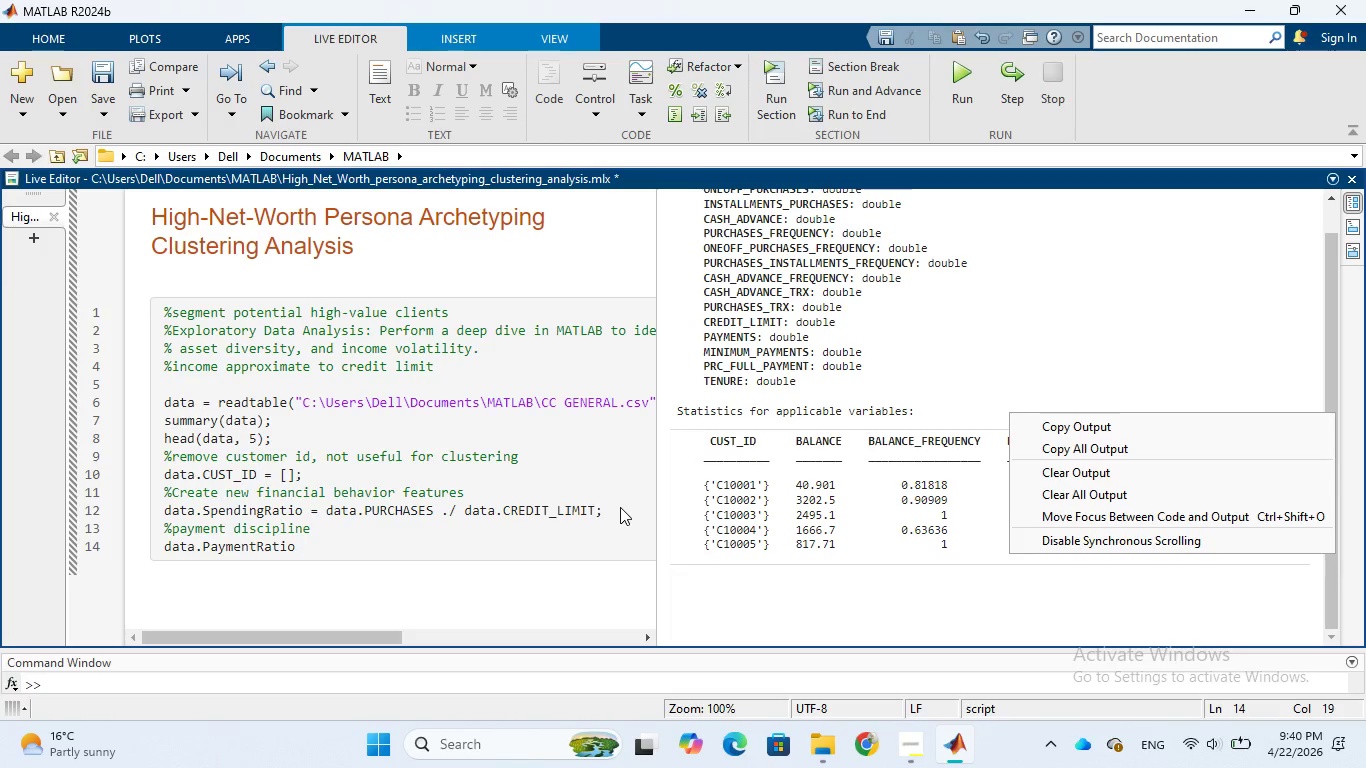 
key(Equal)
 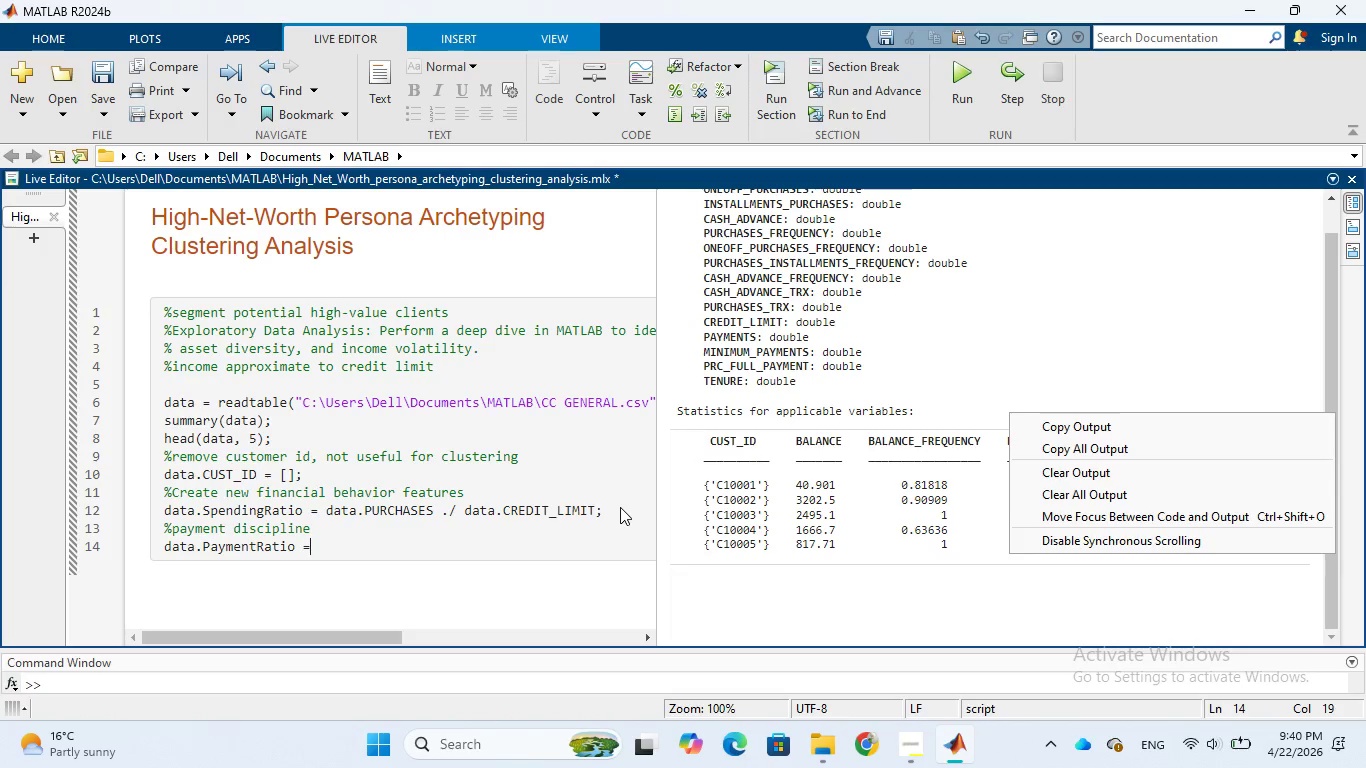 
key(Space)
 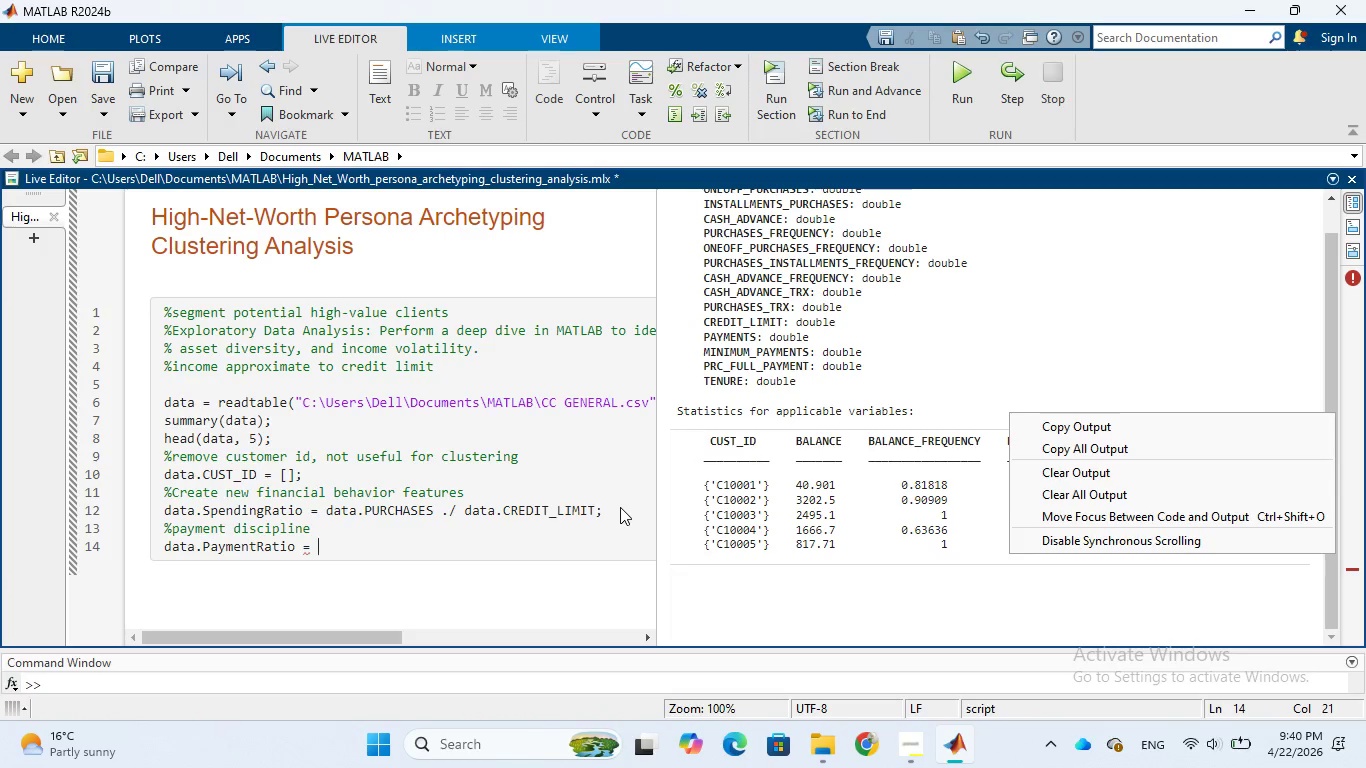 
type(data..)
key(Backspace)
 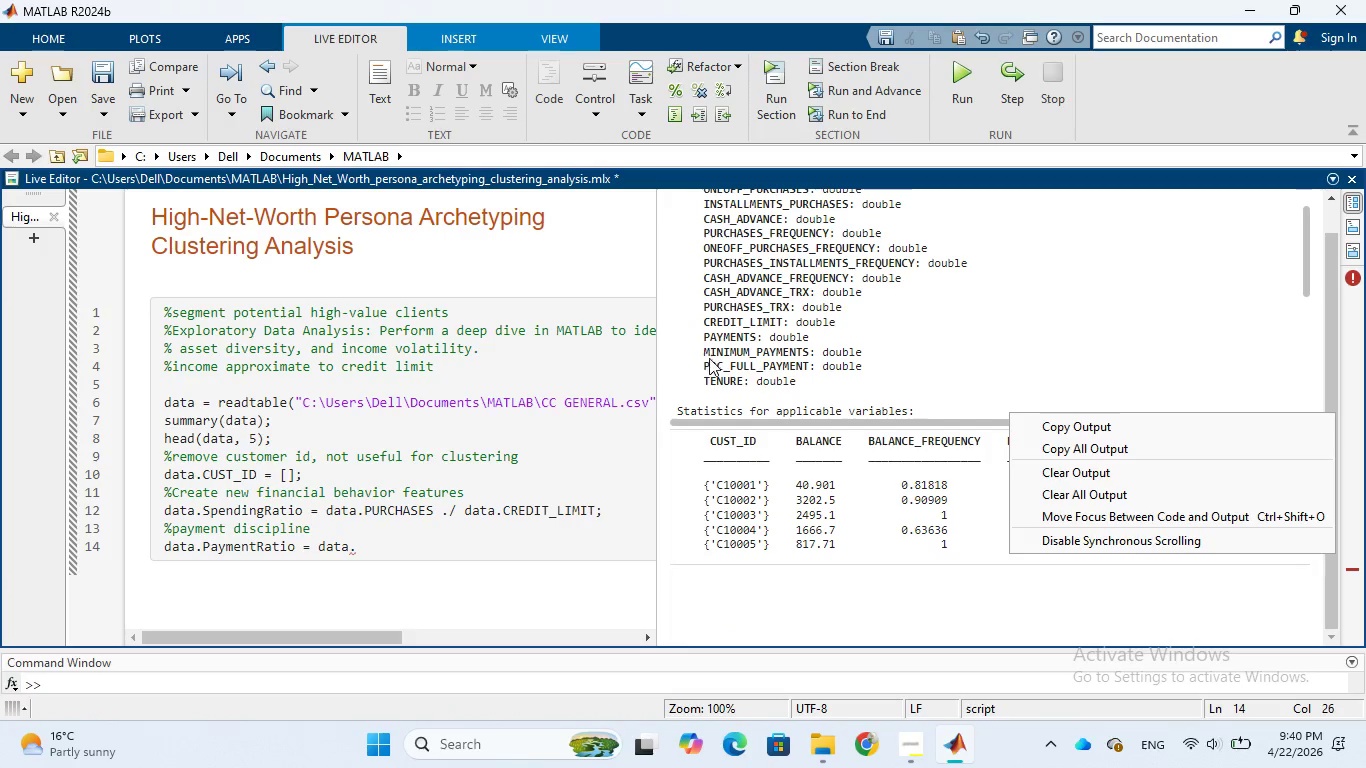 
wait(7.89)
 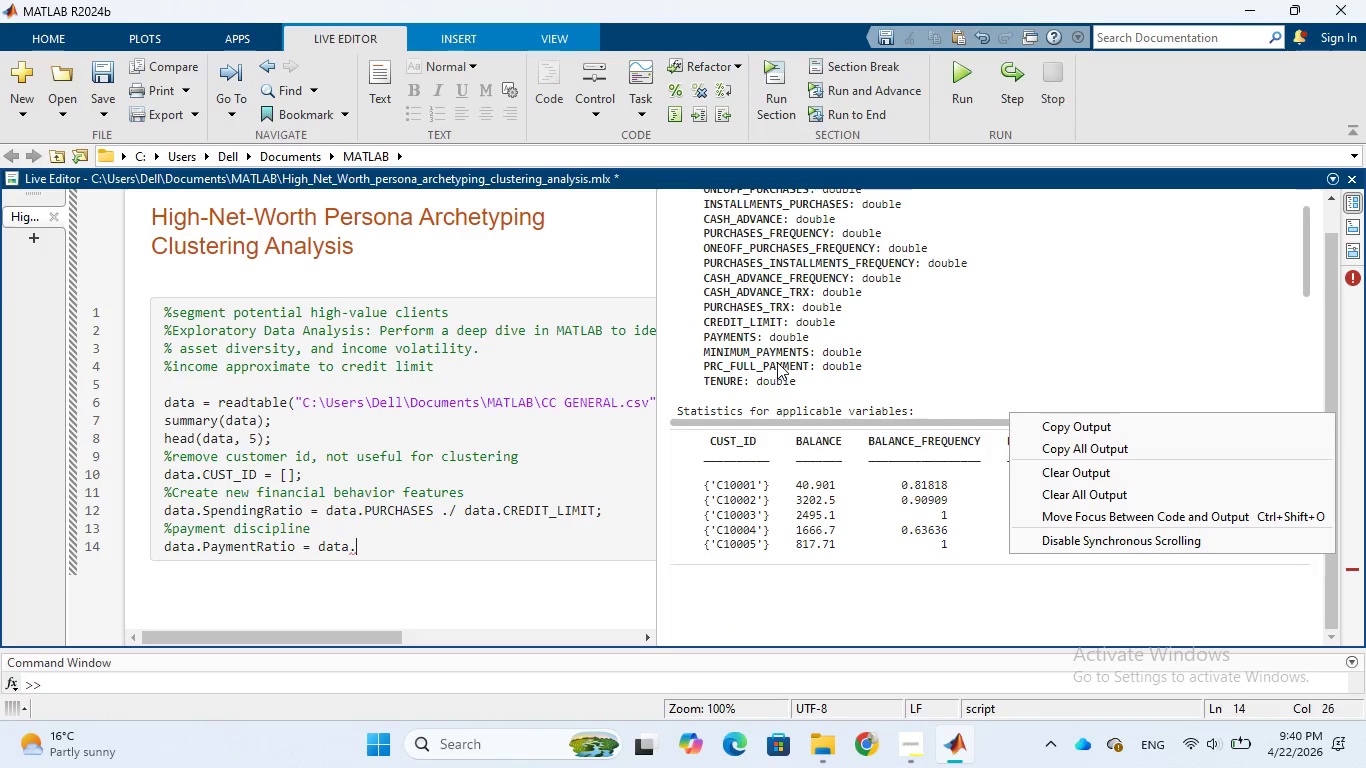 
left_click_drag(start_coordinate=[703, 336], to_coordinate=[756, 339])
 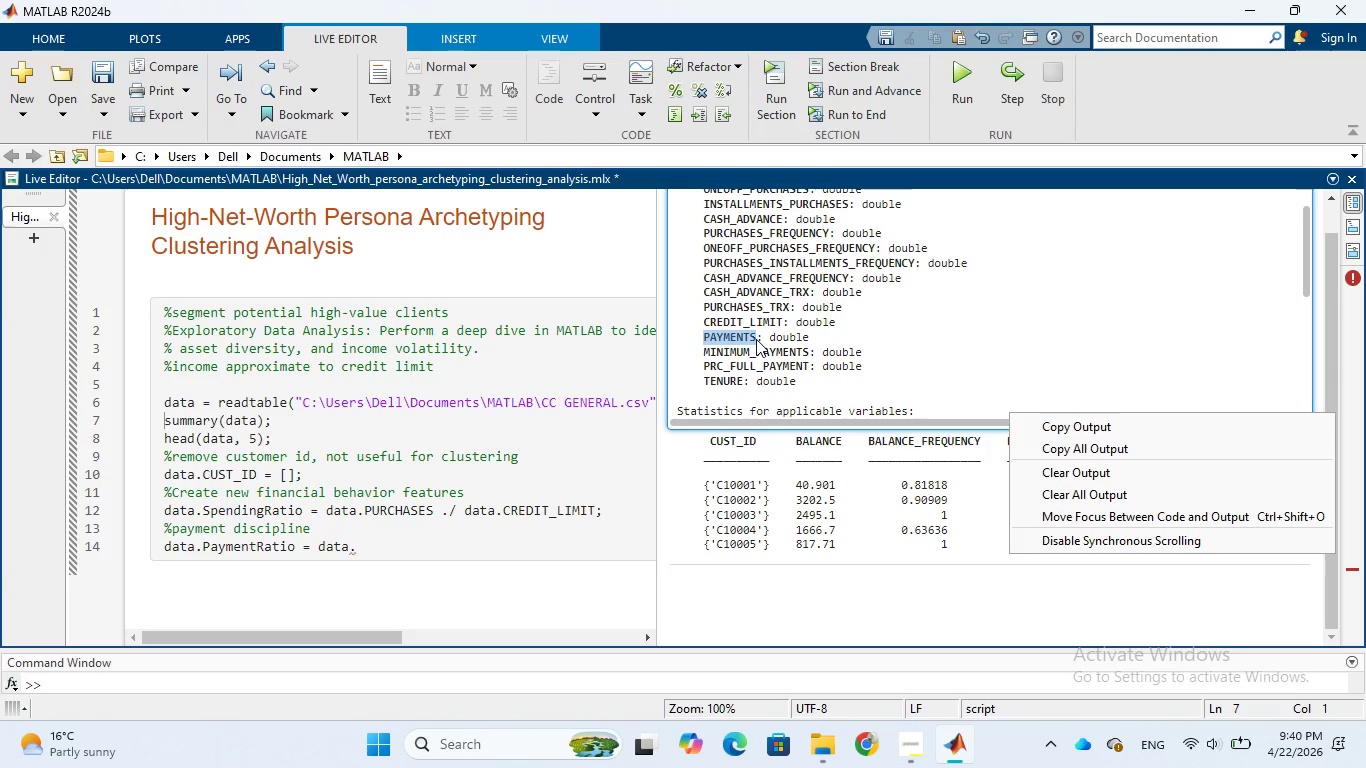 
key(Control+C)
 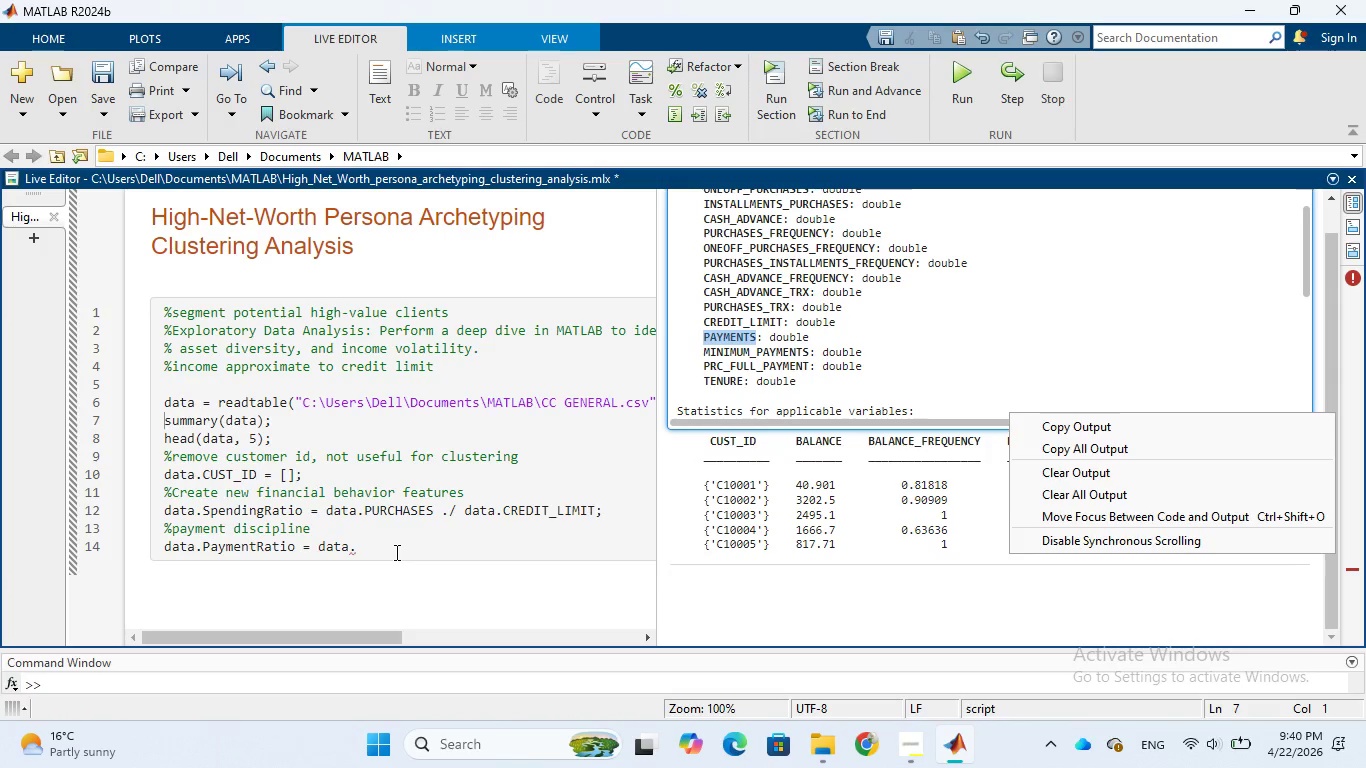 
left_click([386, 550])
 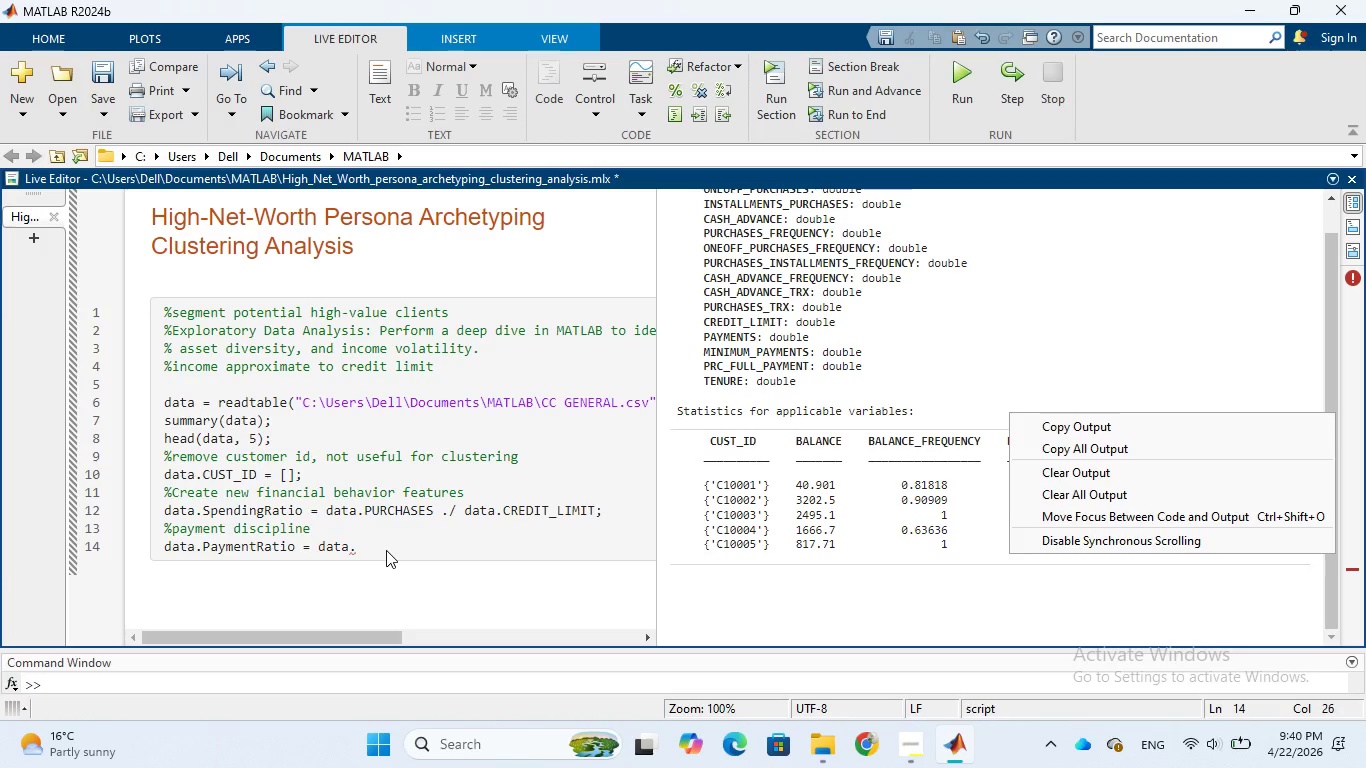 
key(Control+V)
 